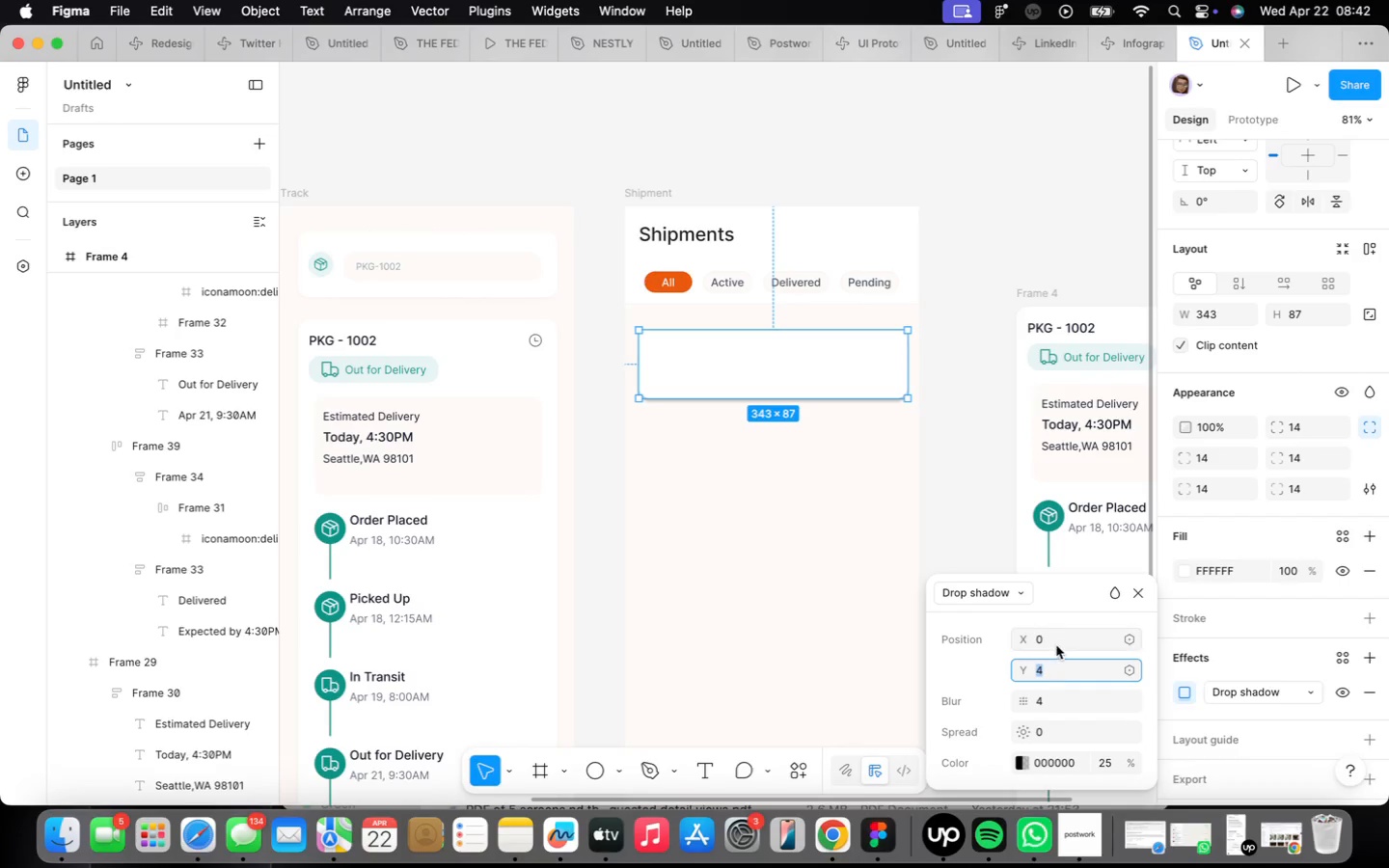 
key(2)
 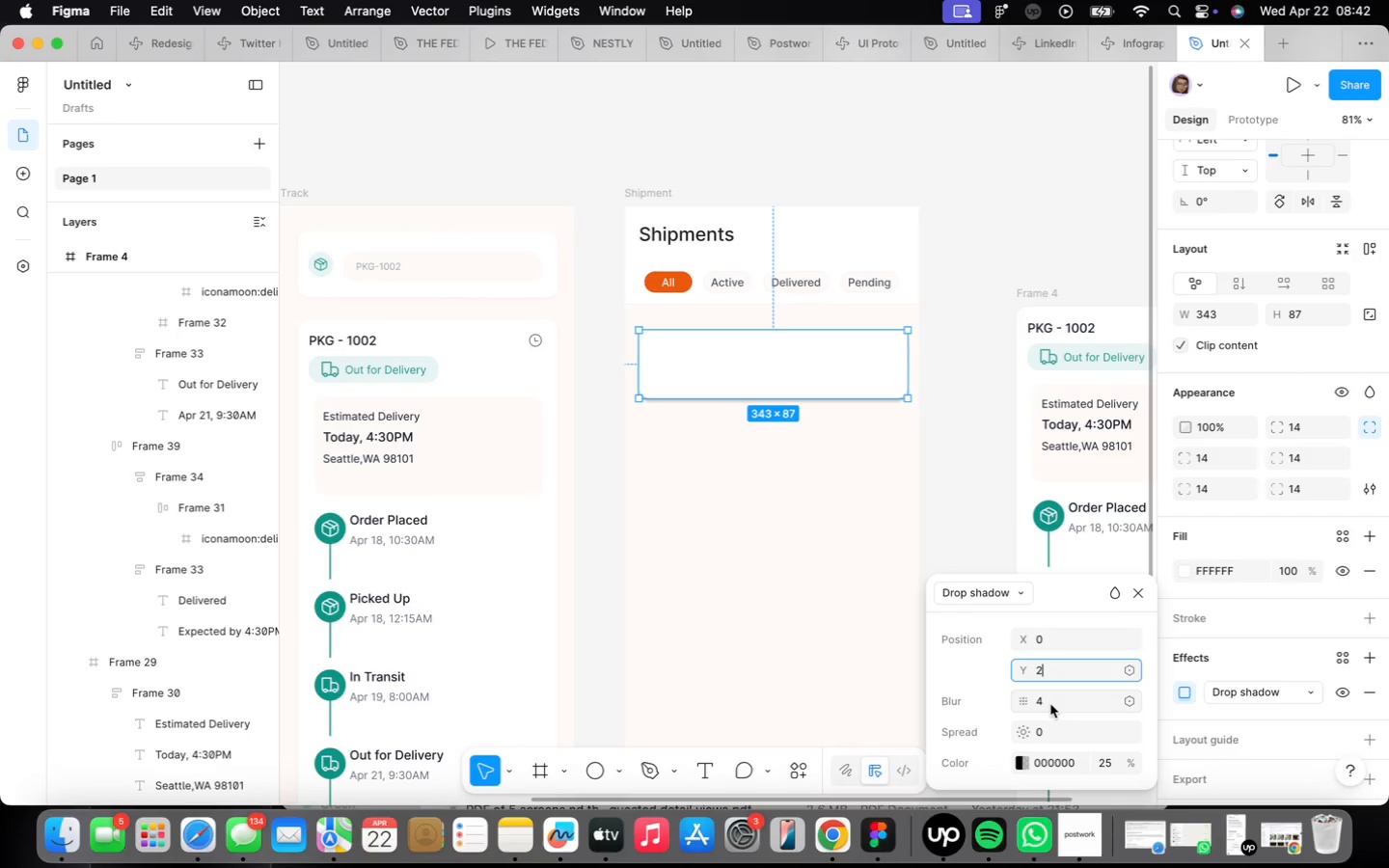 
left_click([1050, 704])
 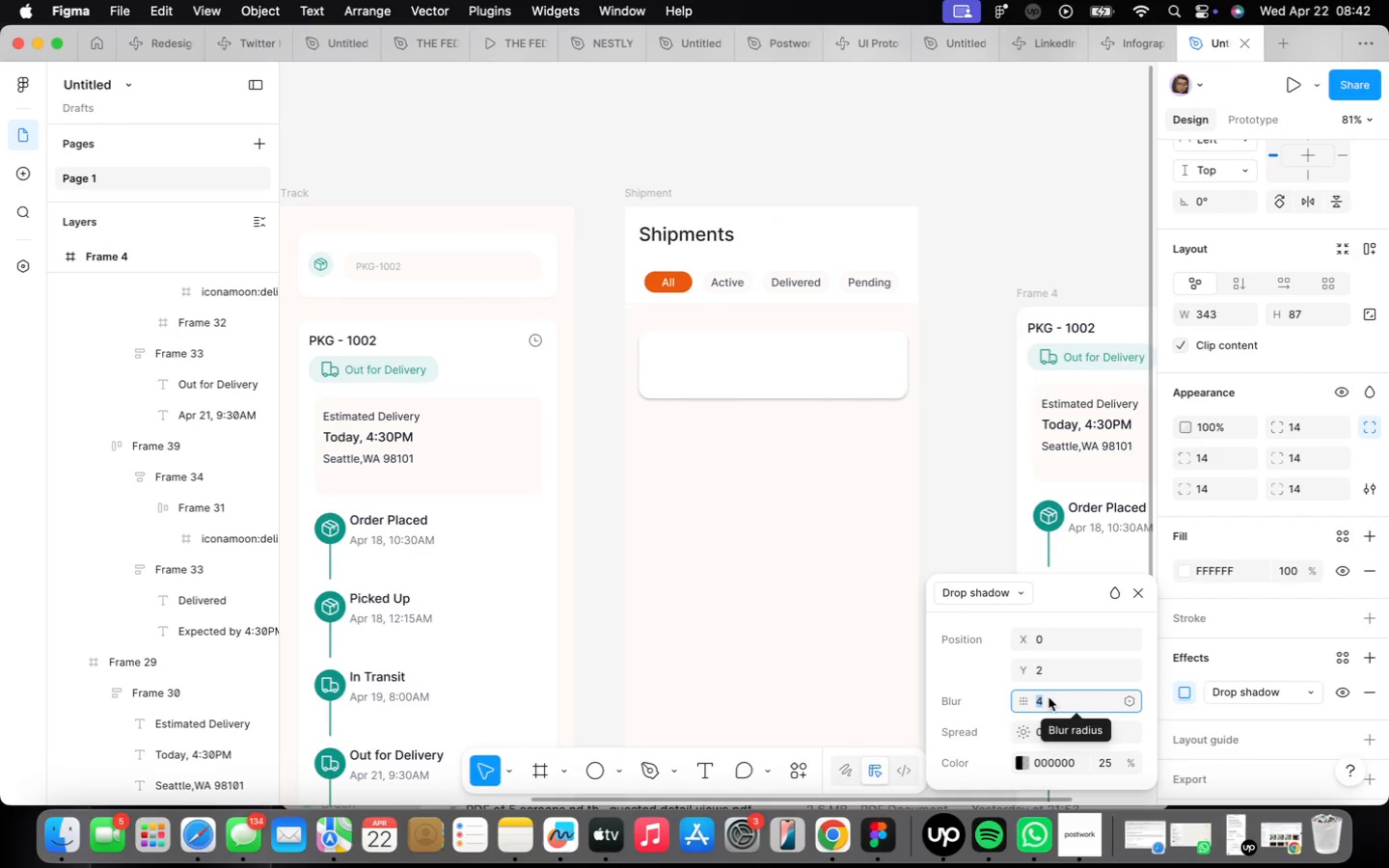 
key(8)
 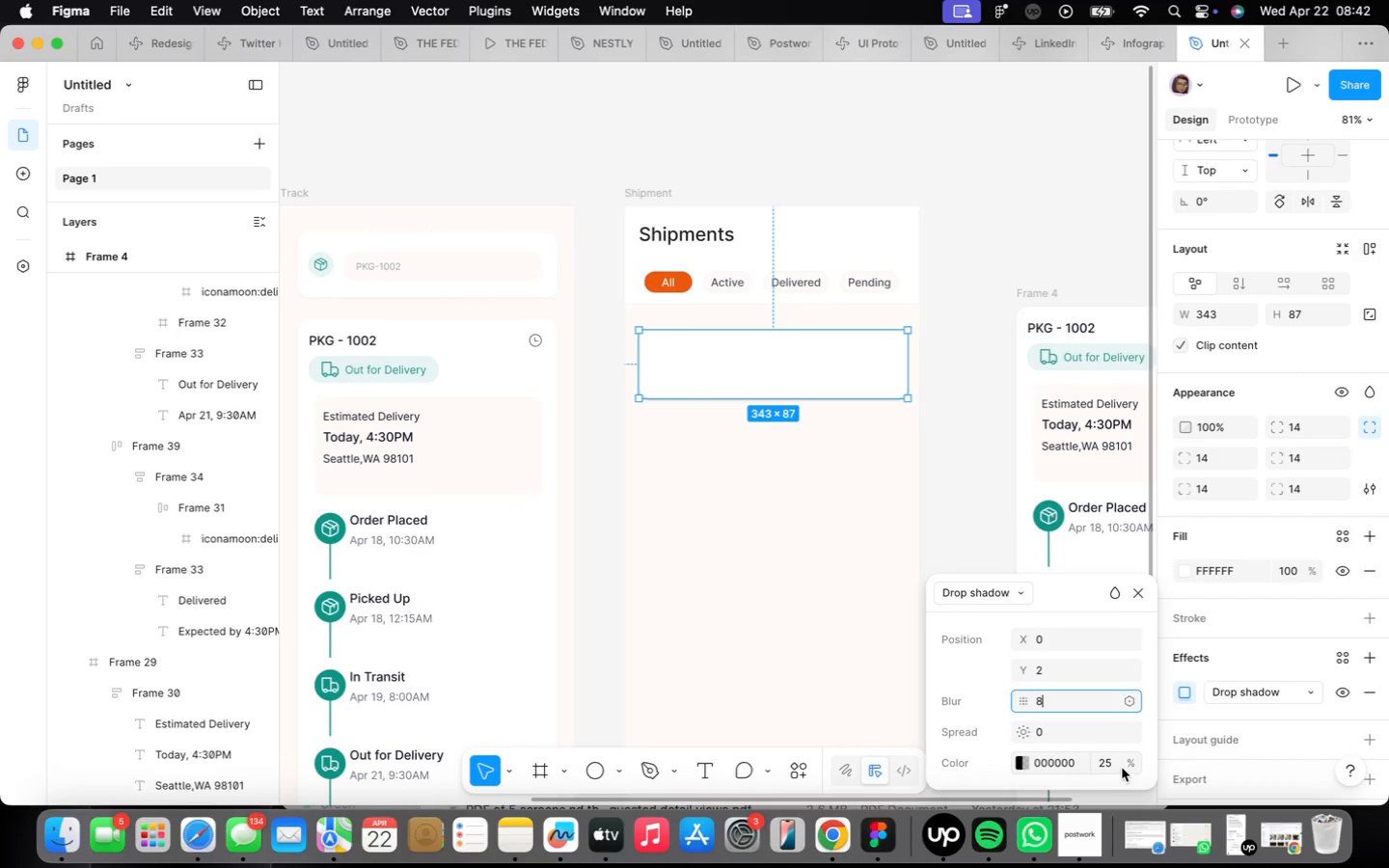 
key(4)
 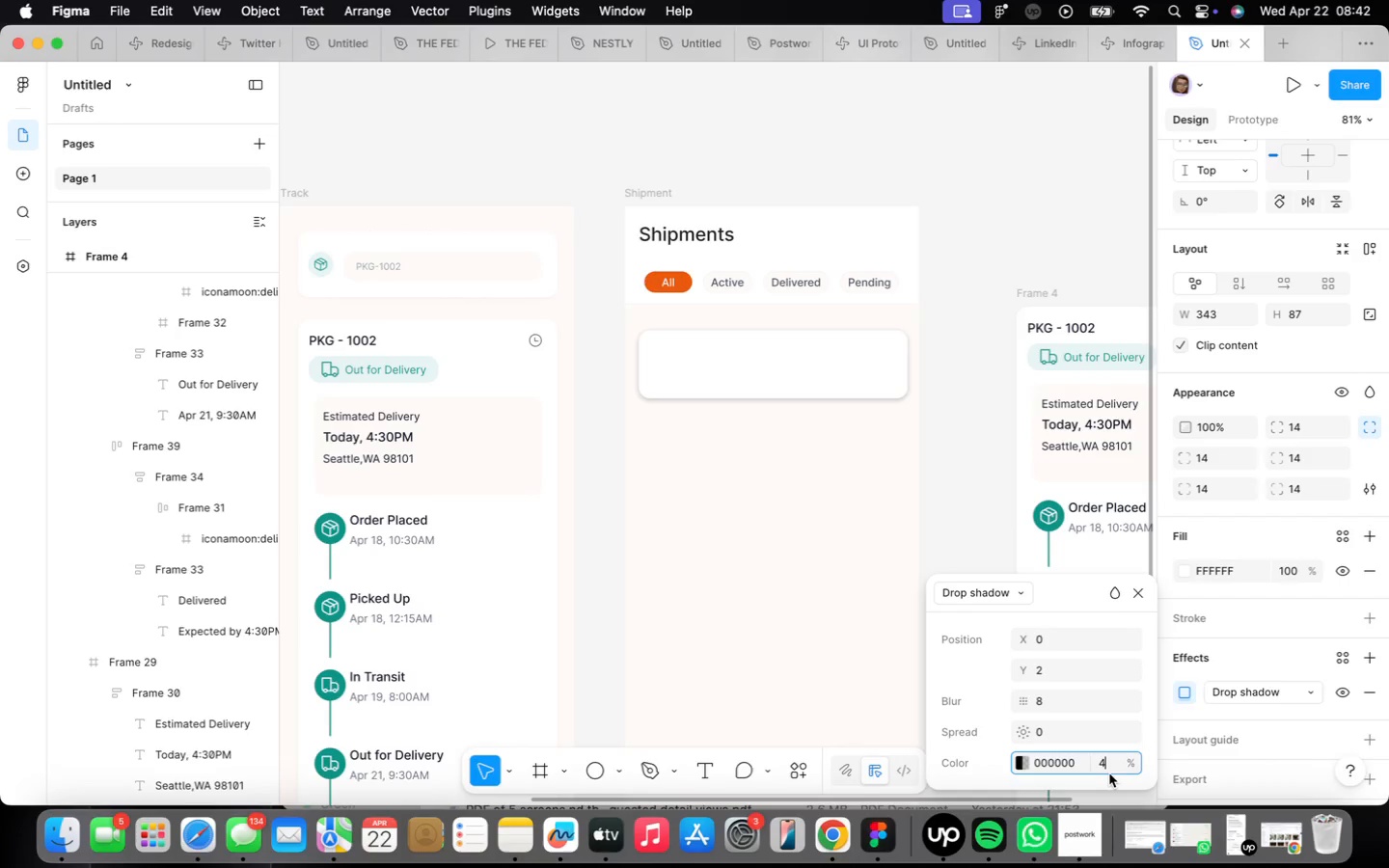 
key(Enter)
 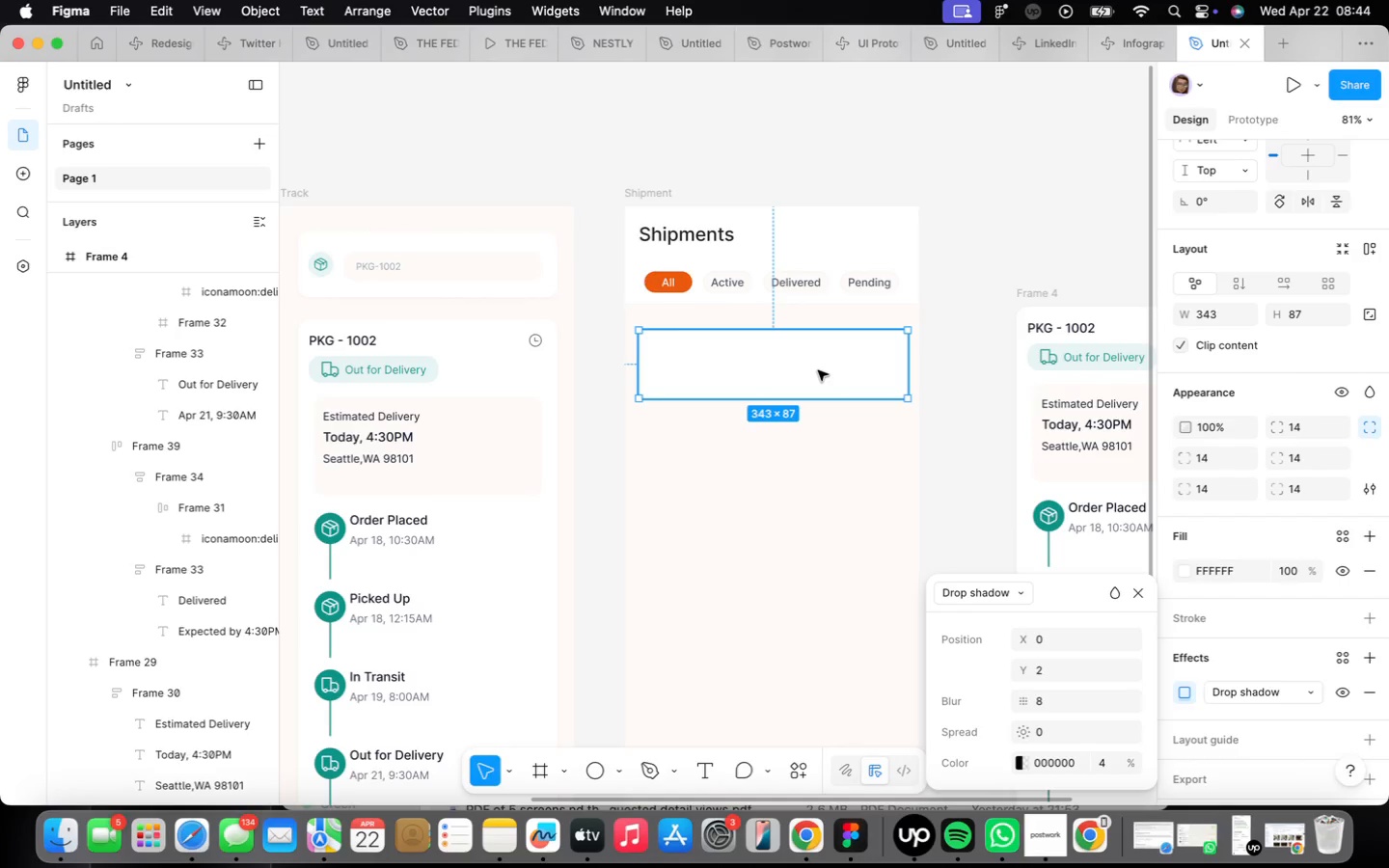 
wait(114.34)
 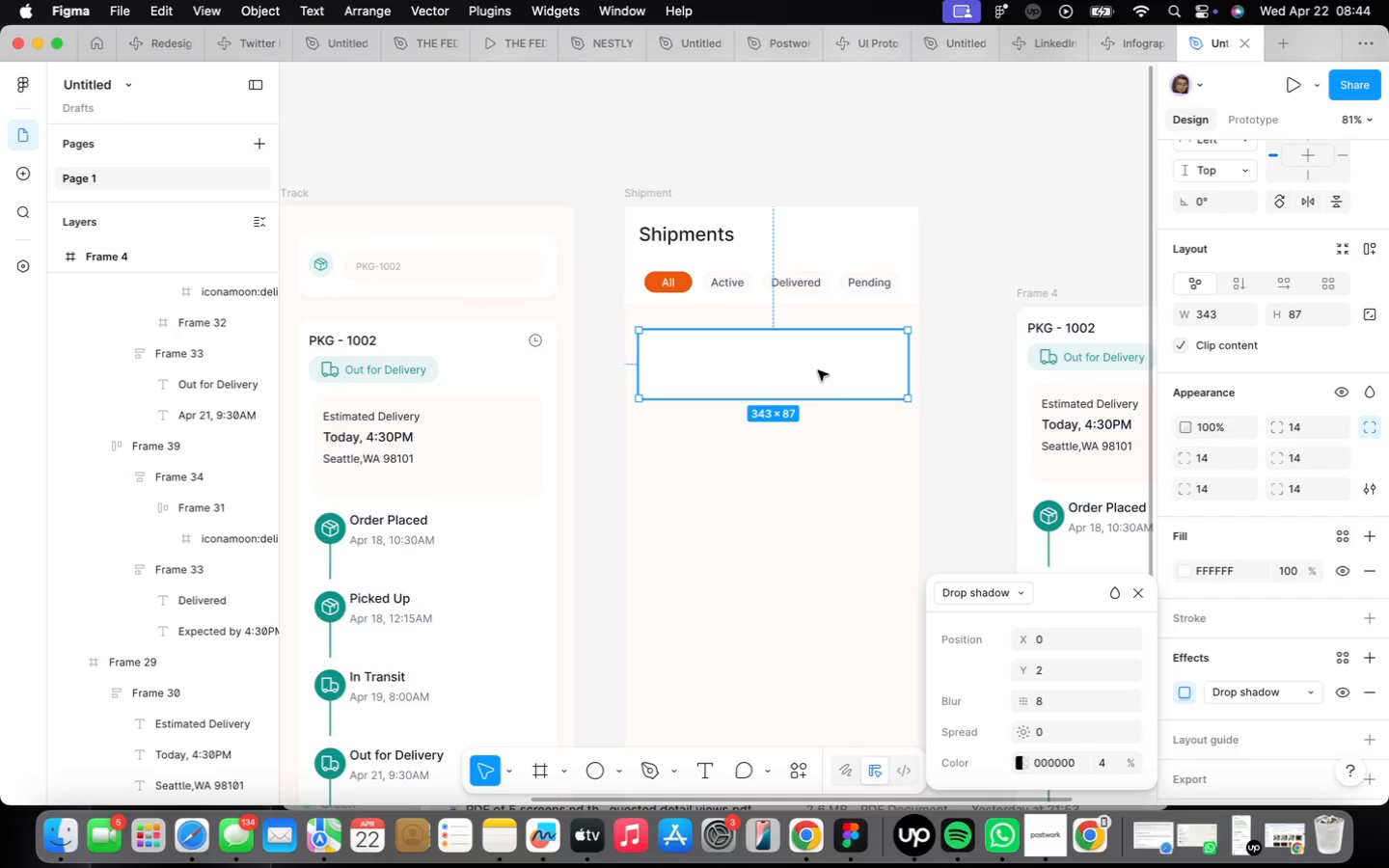 
scroll: coordinate [809, 404], scroll_direction: up, amount: 5.0
 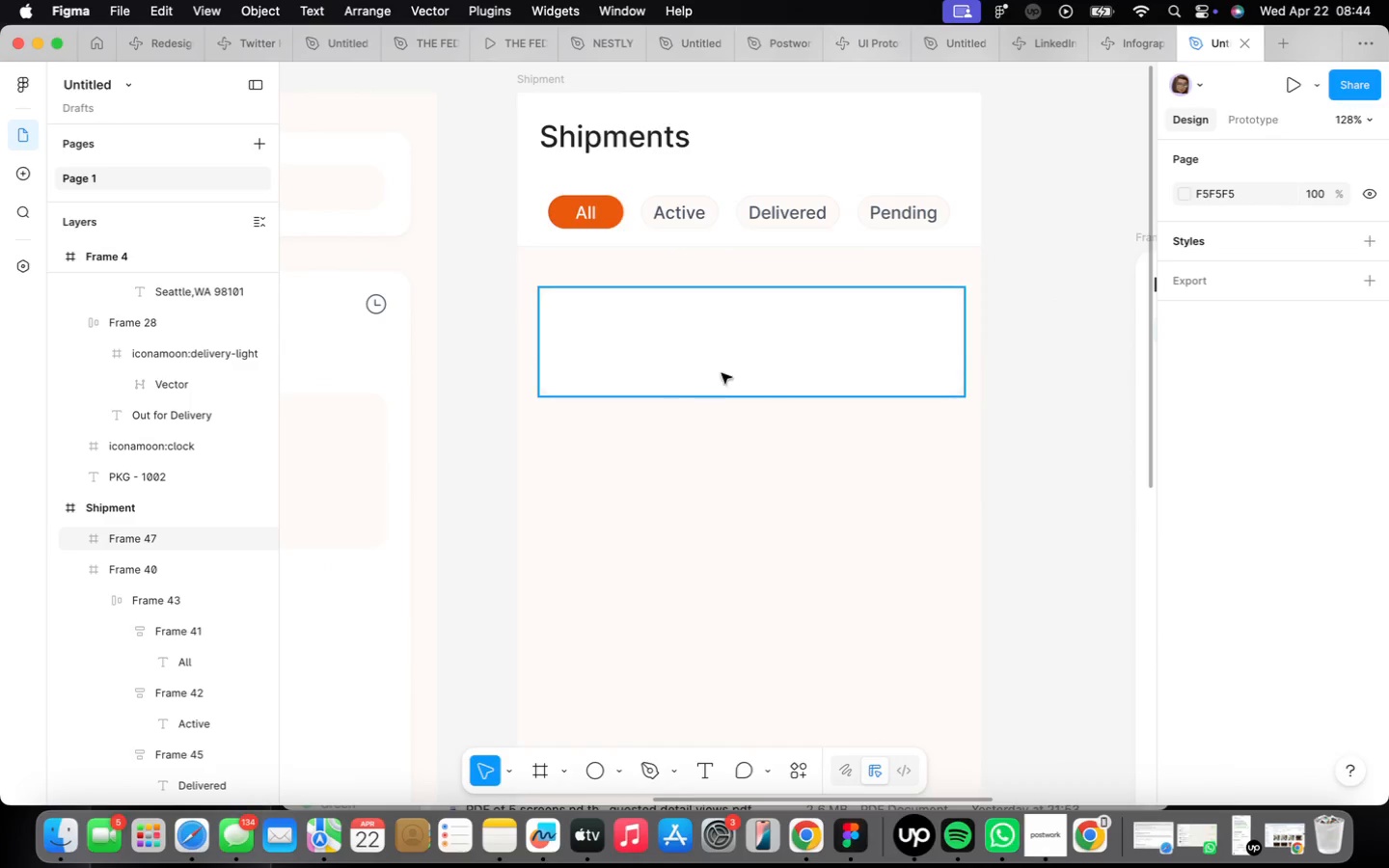 
left_click([782, 379])
 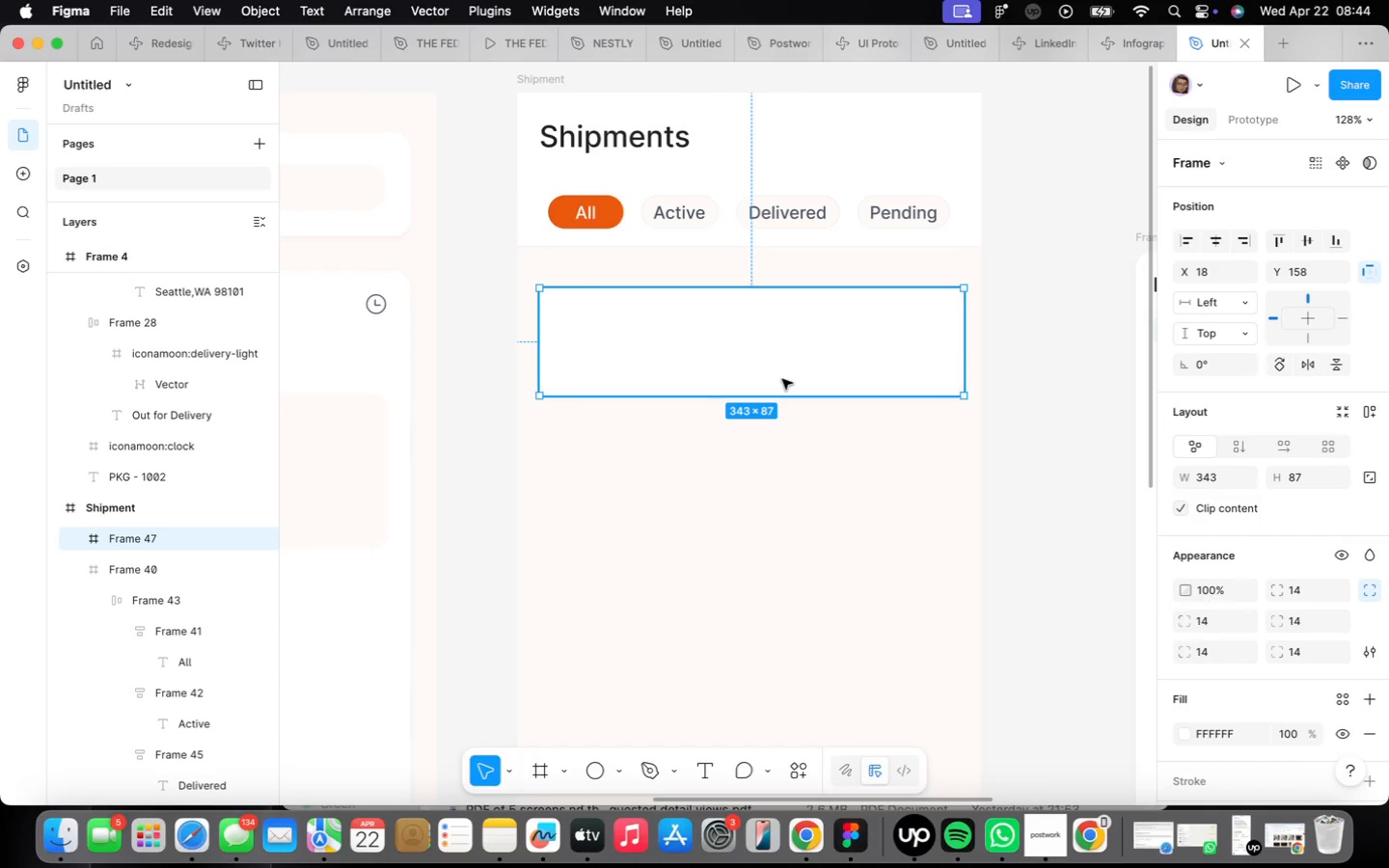 
wait(19.01)
 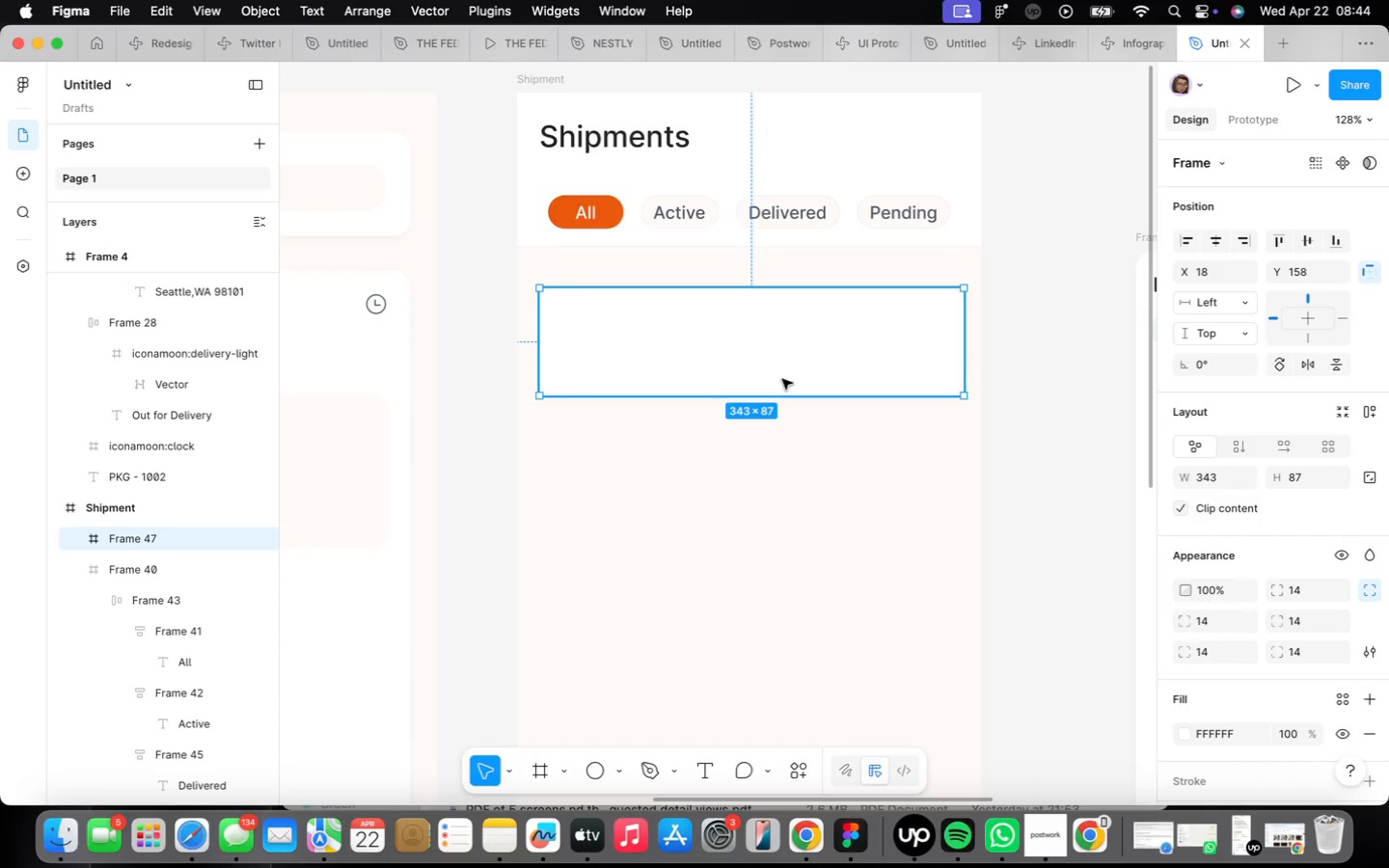 
scroll: coordinate [1371, 632], scroll_direction: down, amount: 7.0
 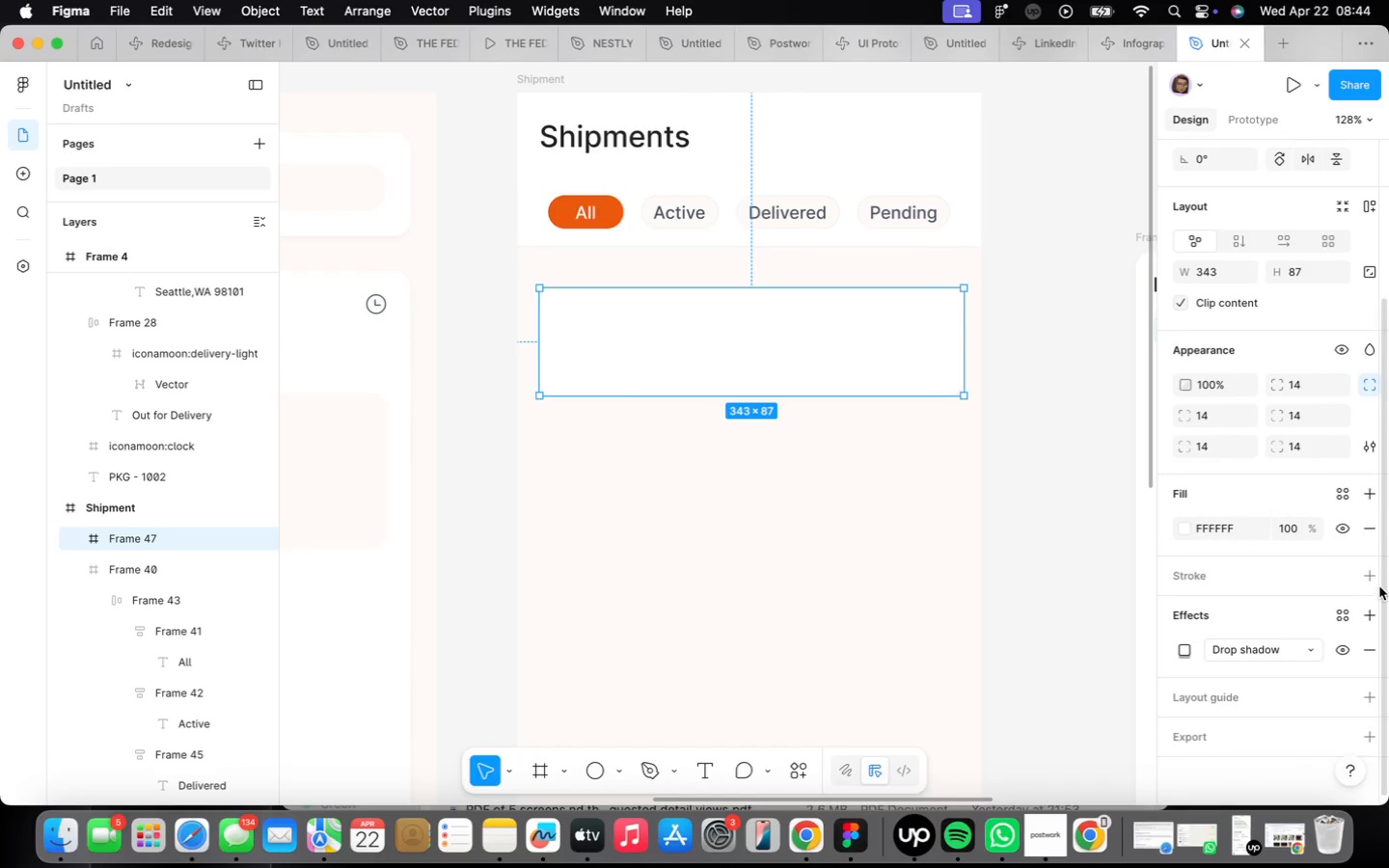 
left_click([1371, 580])
 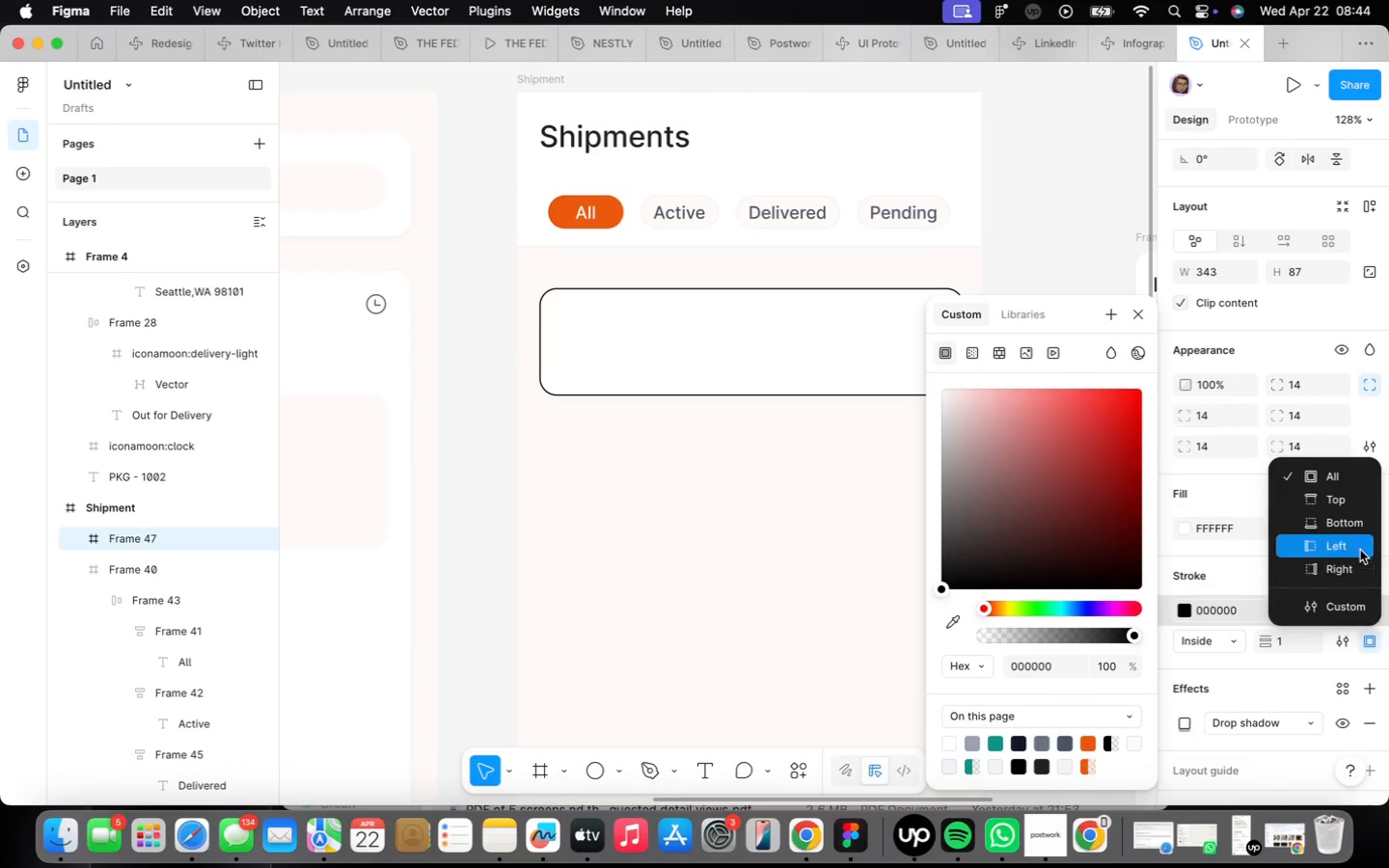 
left_click([1358, 495])
 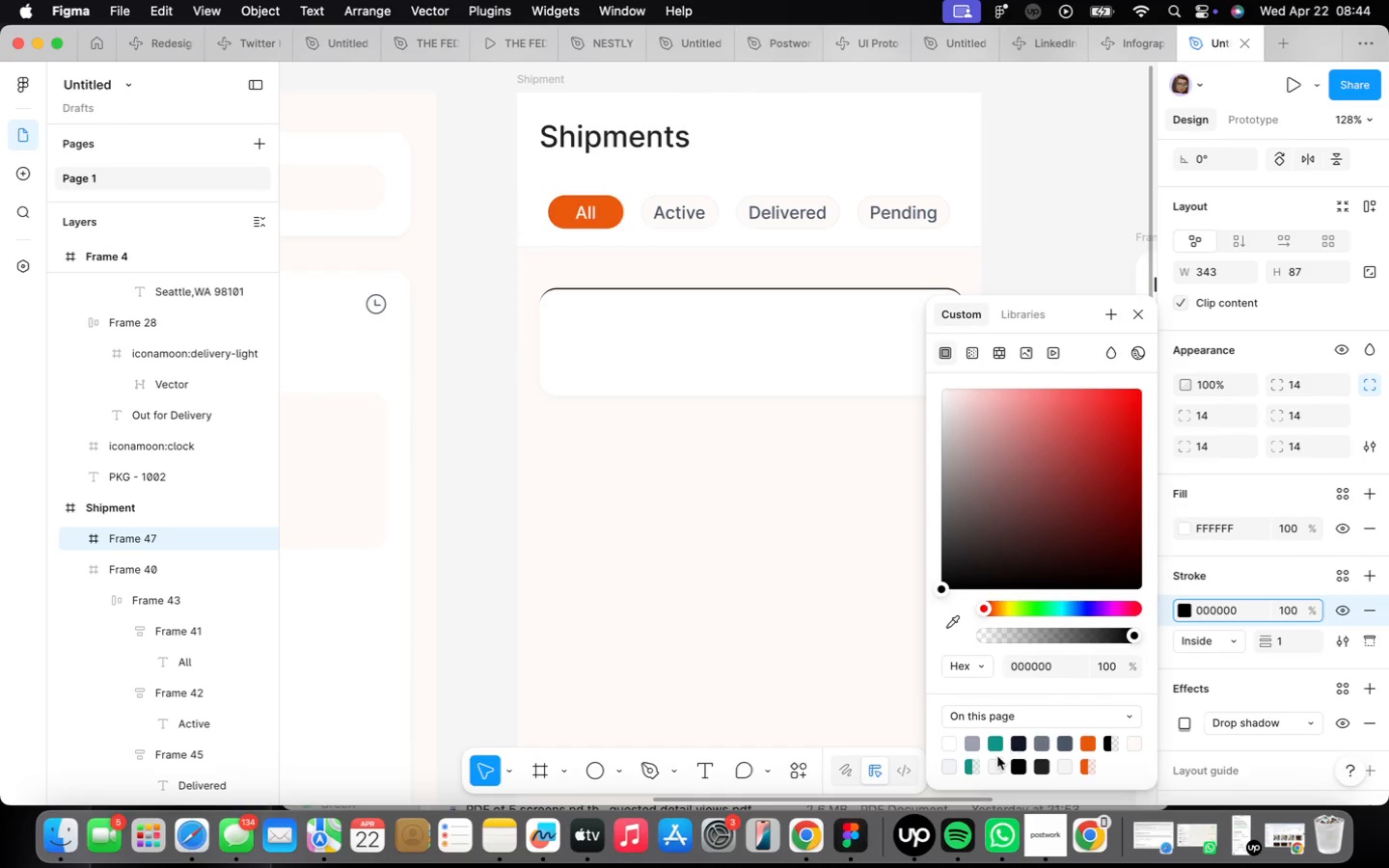 
left_click([996, 742])
 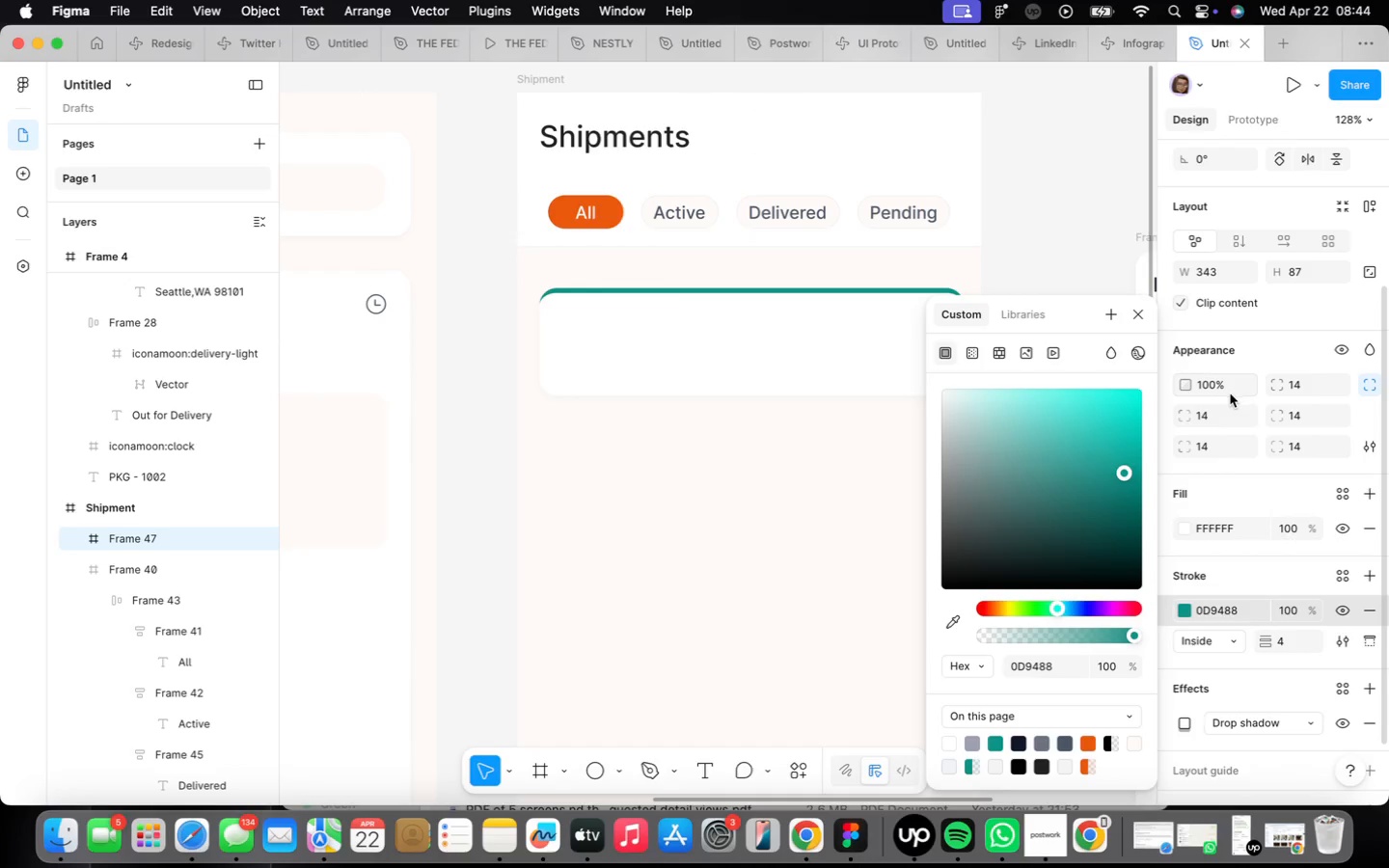 
left_click([1134, 314])
 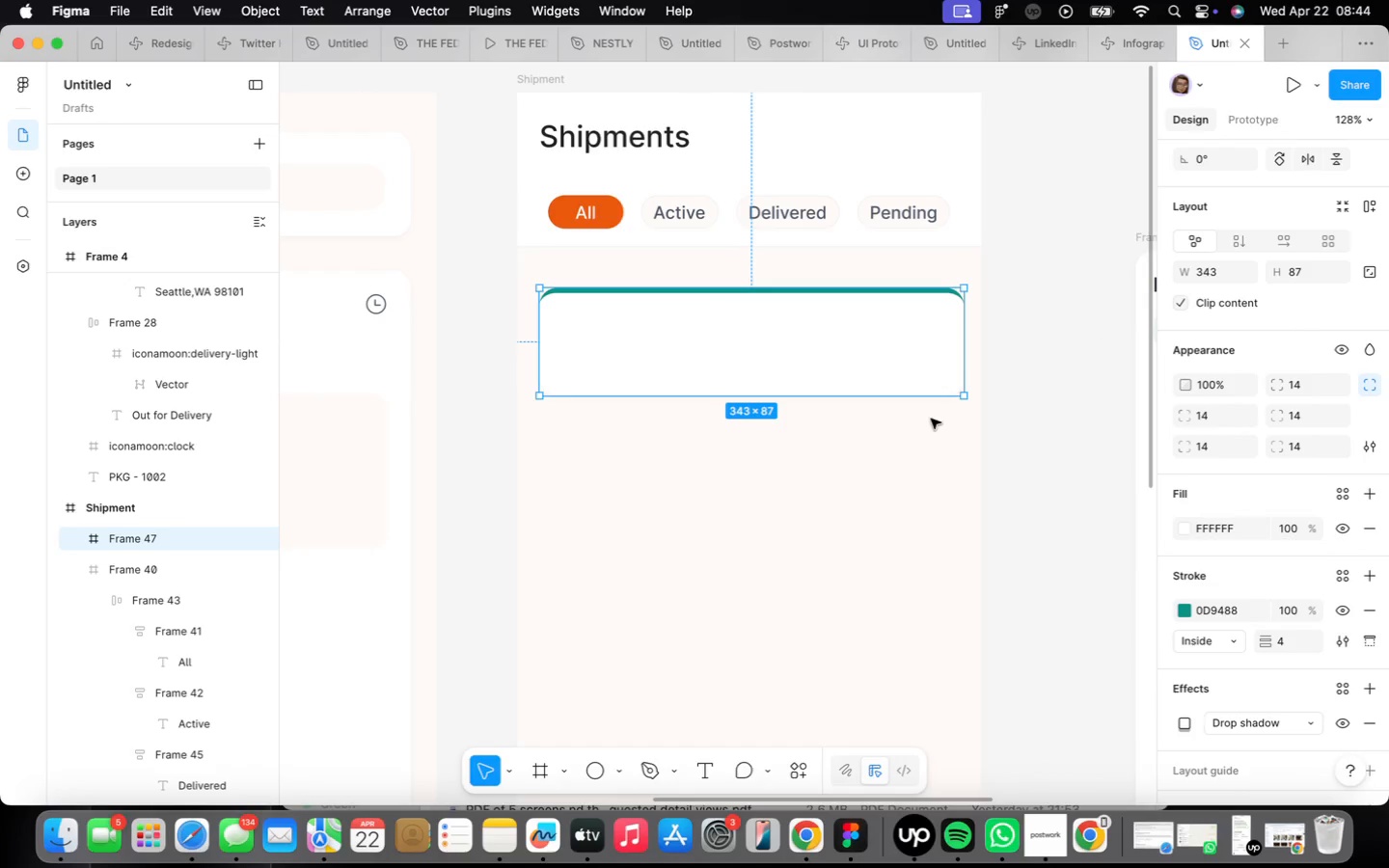 
scroll: coordinate [930, 420], scroll_direction: down, amount: 4.0
 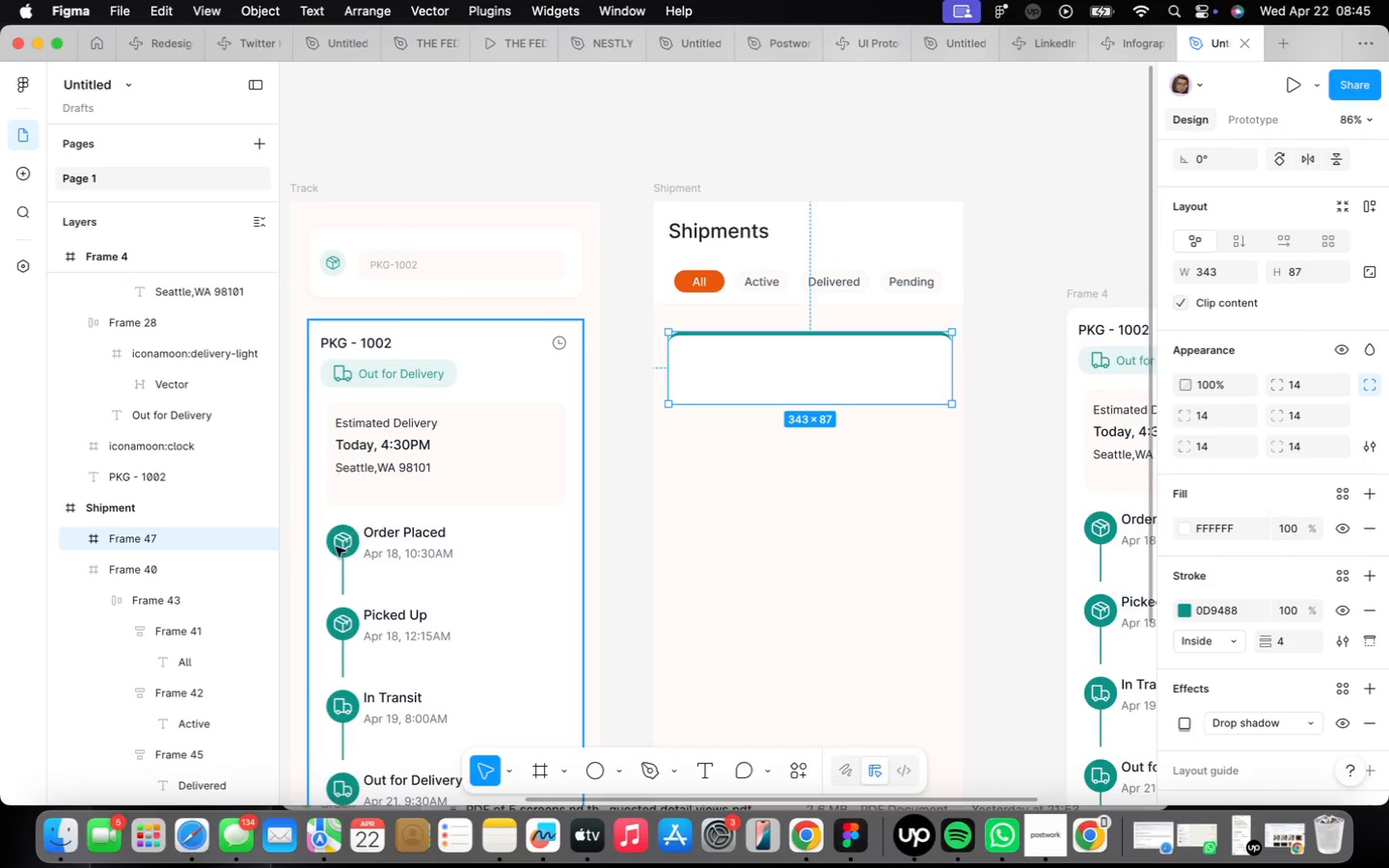 
triple_click([339, 545])
 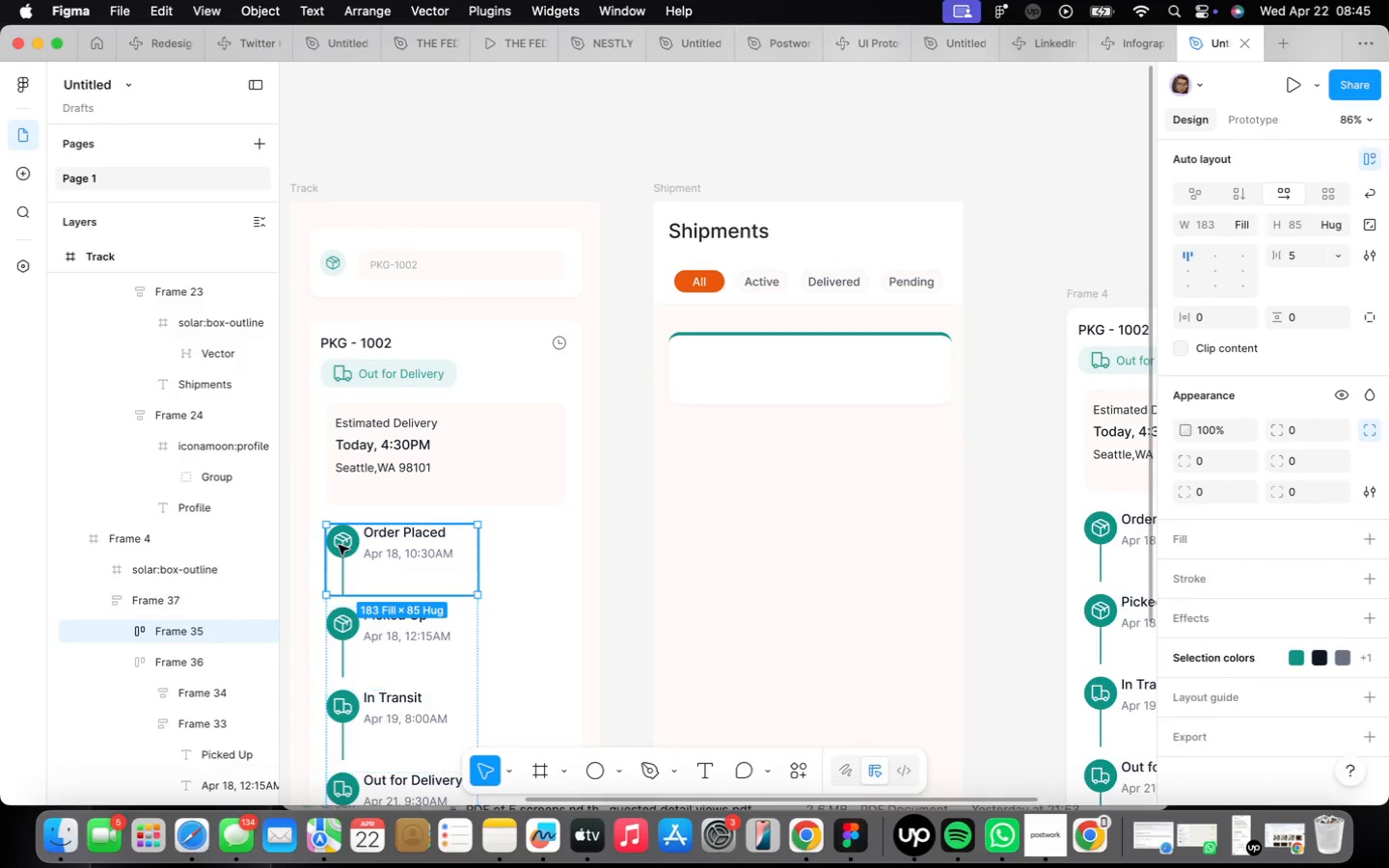 
triple_click([339, 545])
 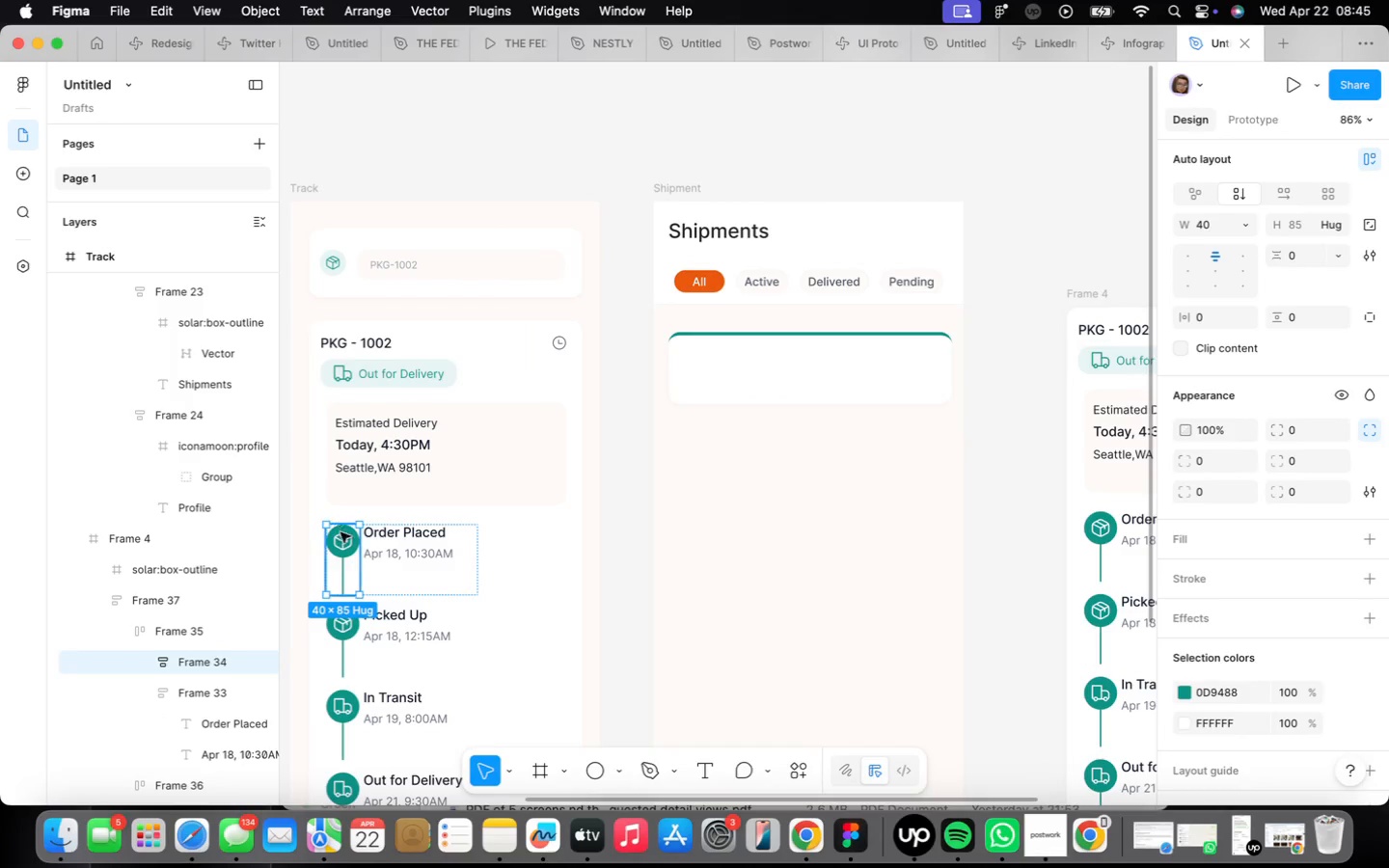 
double_click([342, 544])
 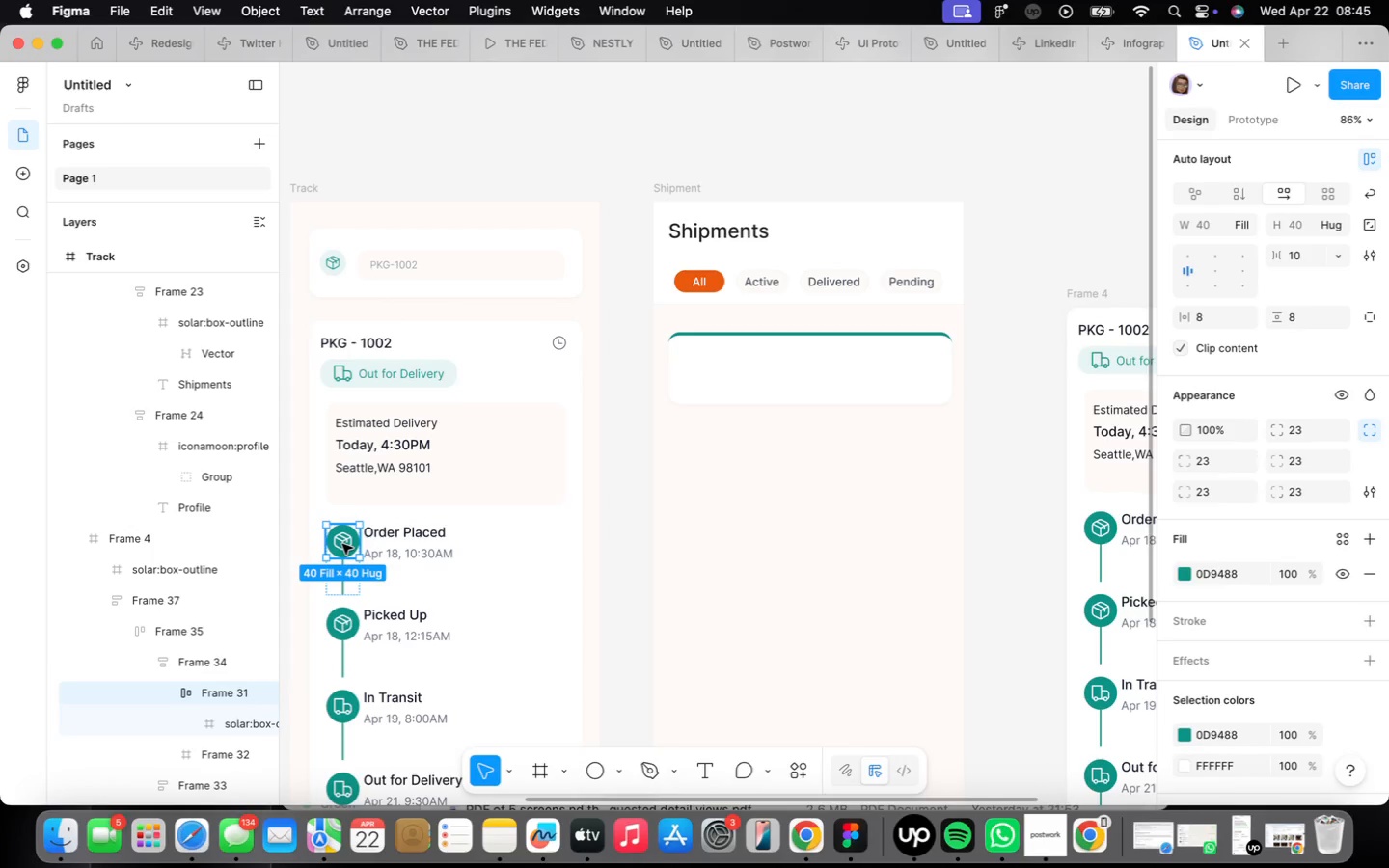 
left_click_drag(start_coordinate=[342, 544], to_coordinate=[704, 371])
 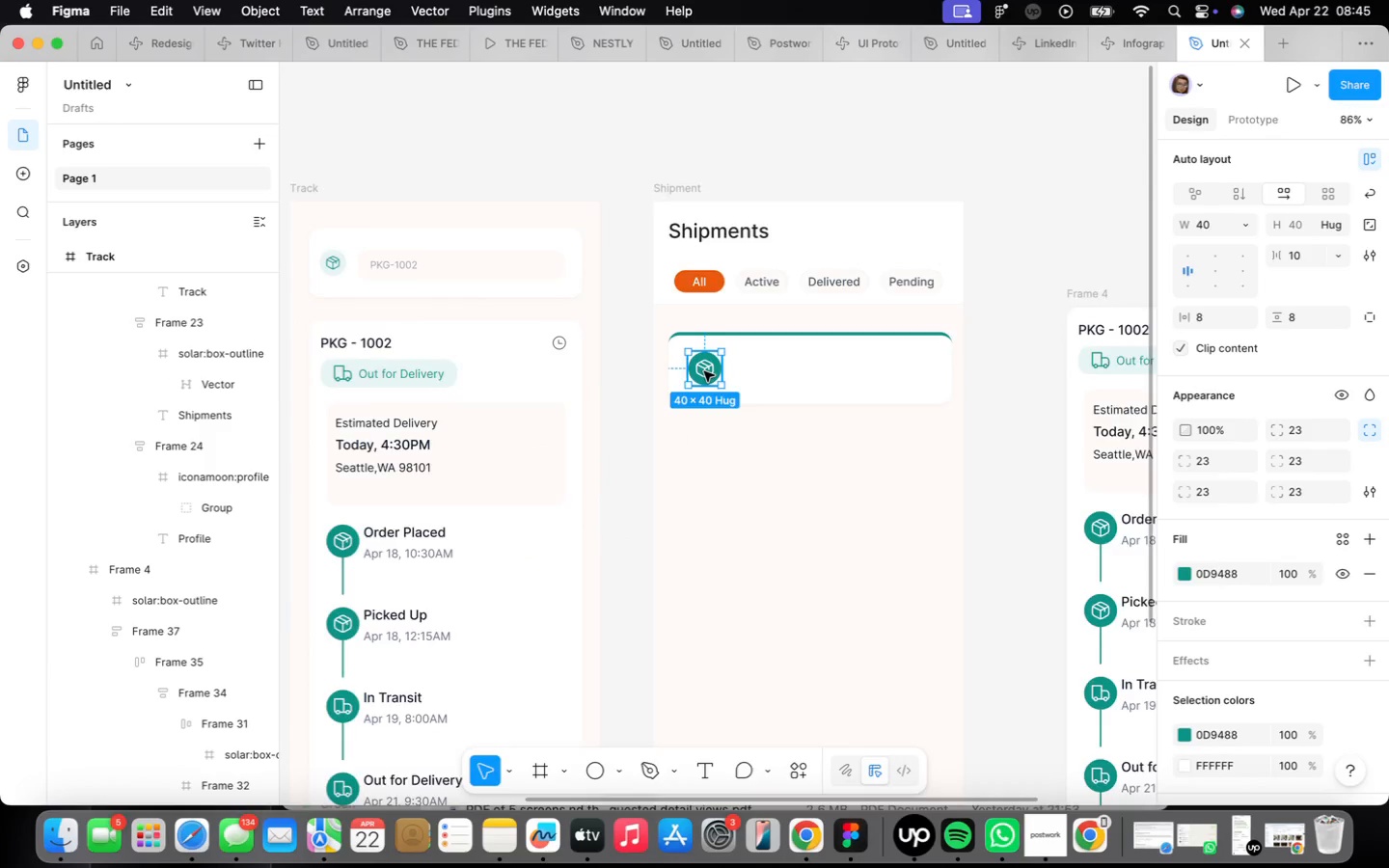 
hold_key(key=OptionLeft, duration=1.76)
 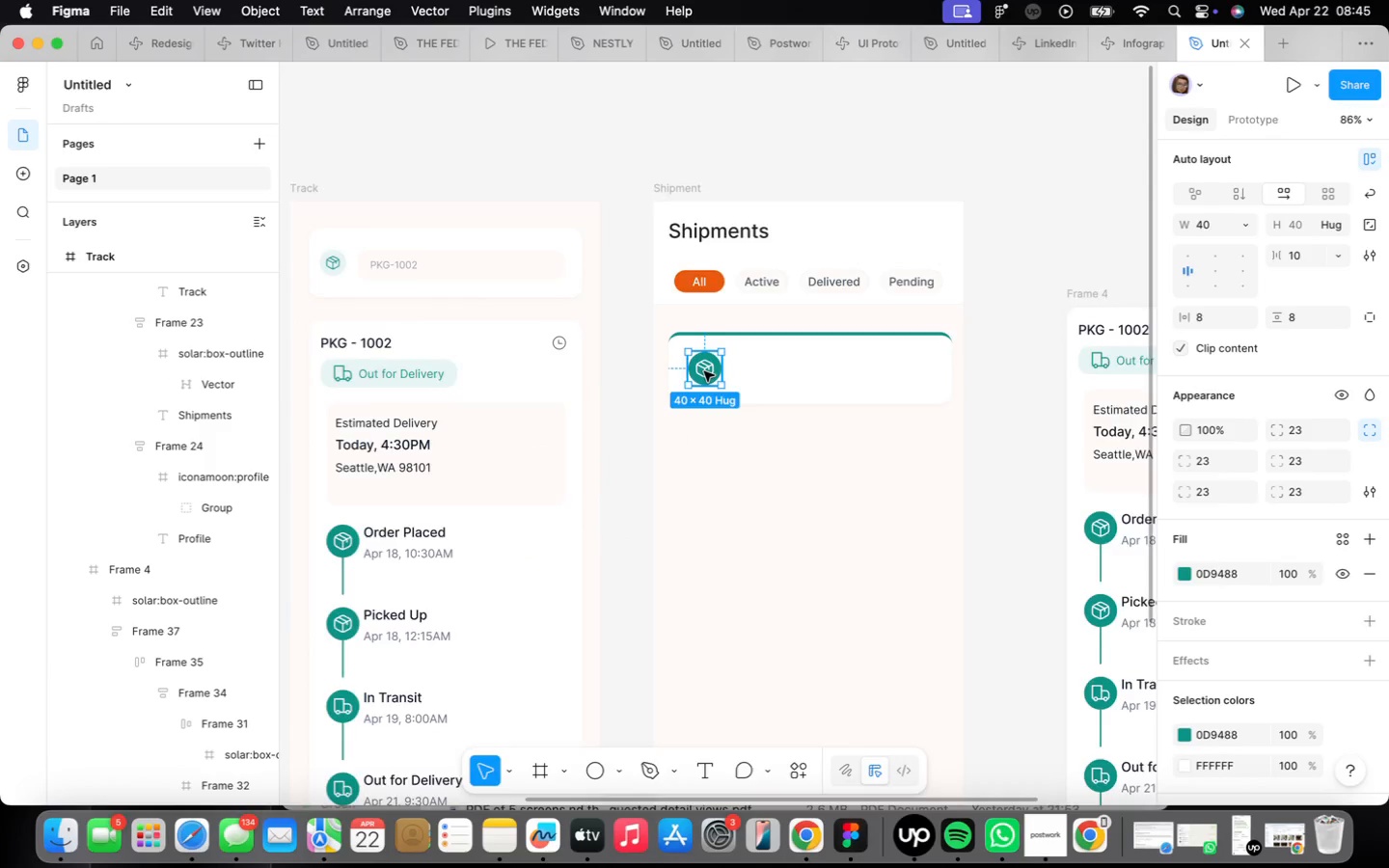 
scroll: coordinate [704, 371], scroll_direction: up, amount: 8.0
 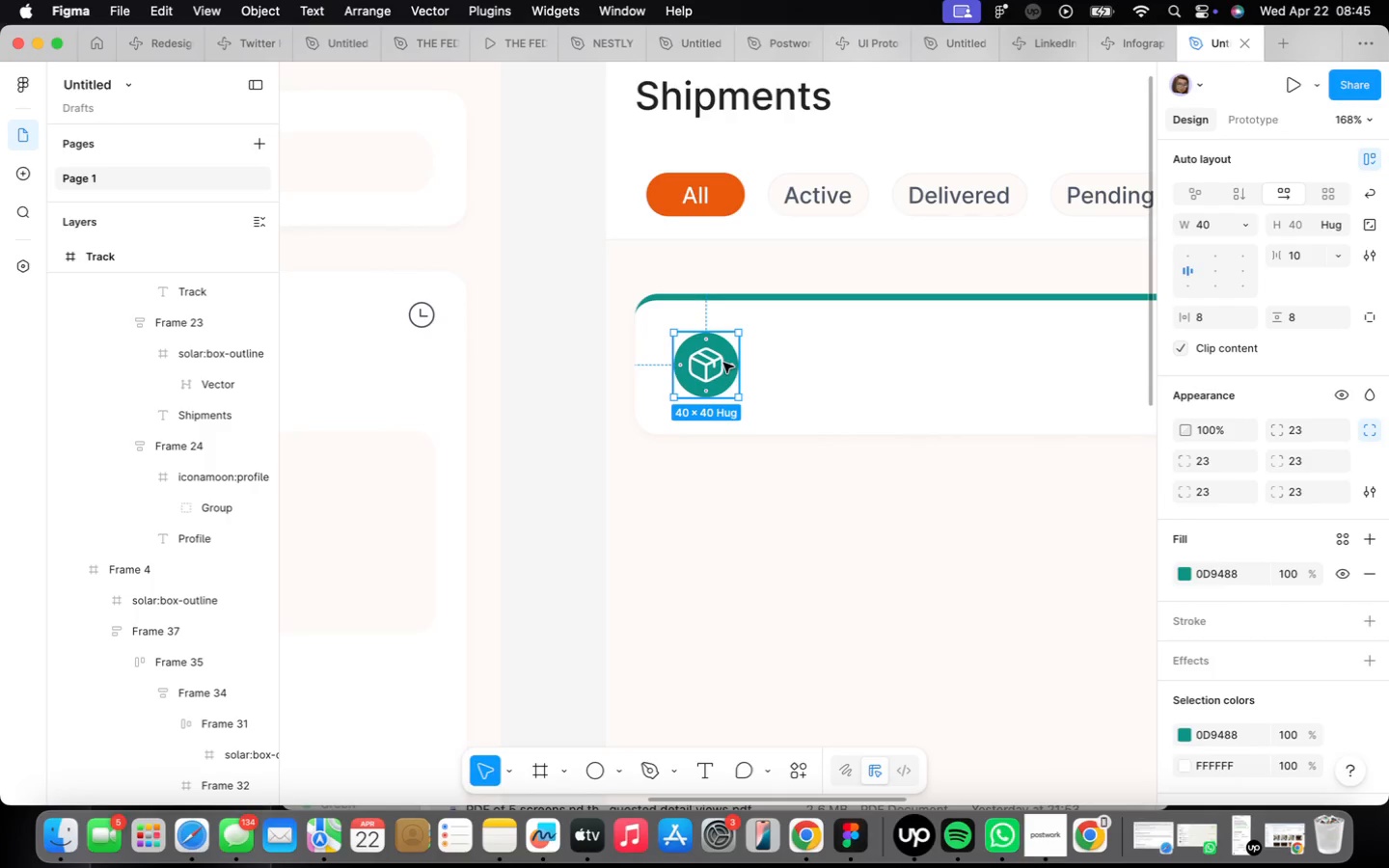 
wait(12.37)
 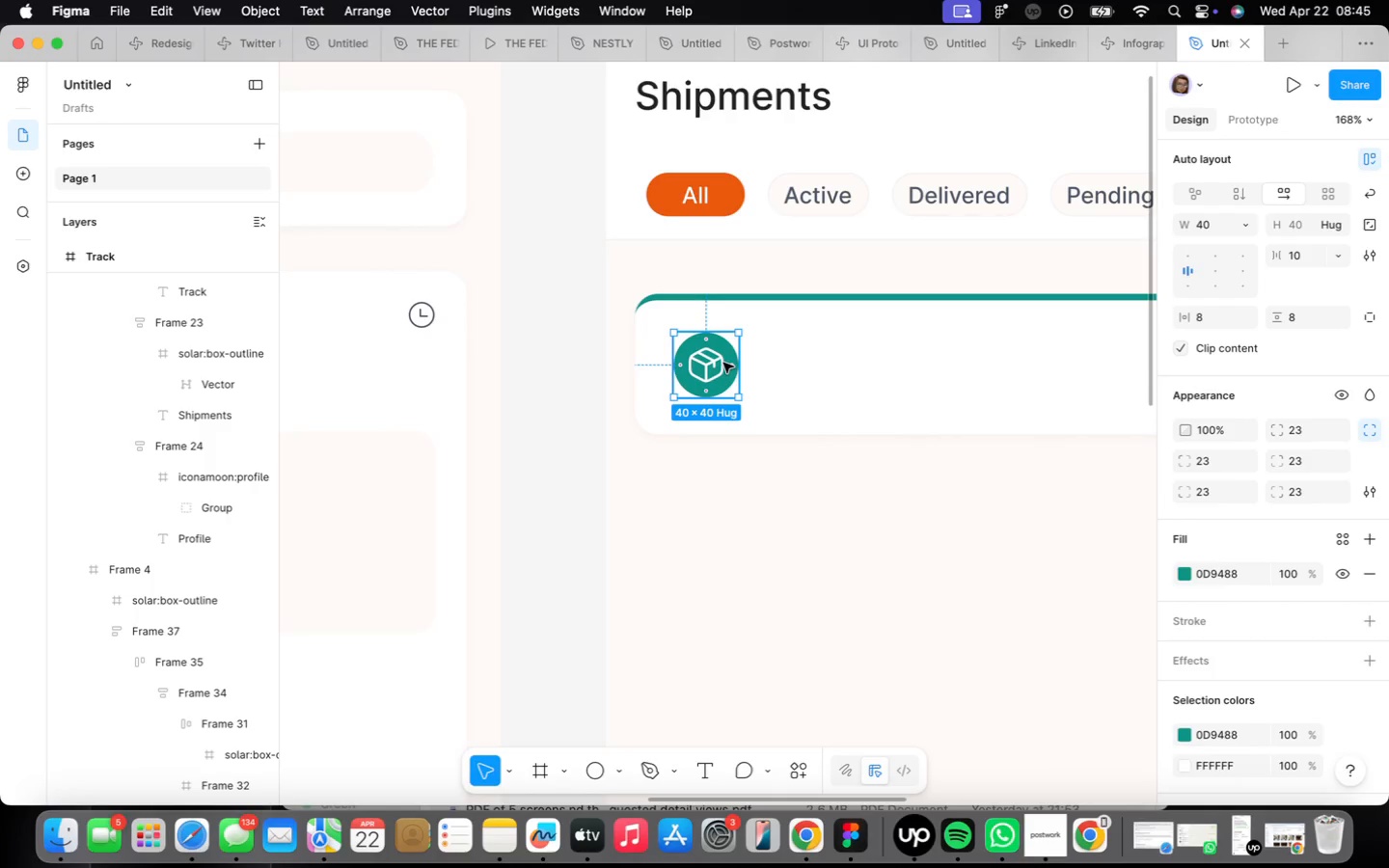 
left_click([1239, 572])
 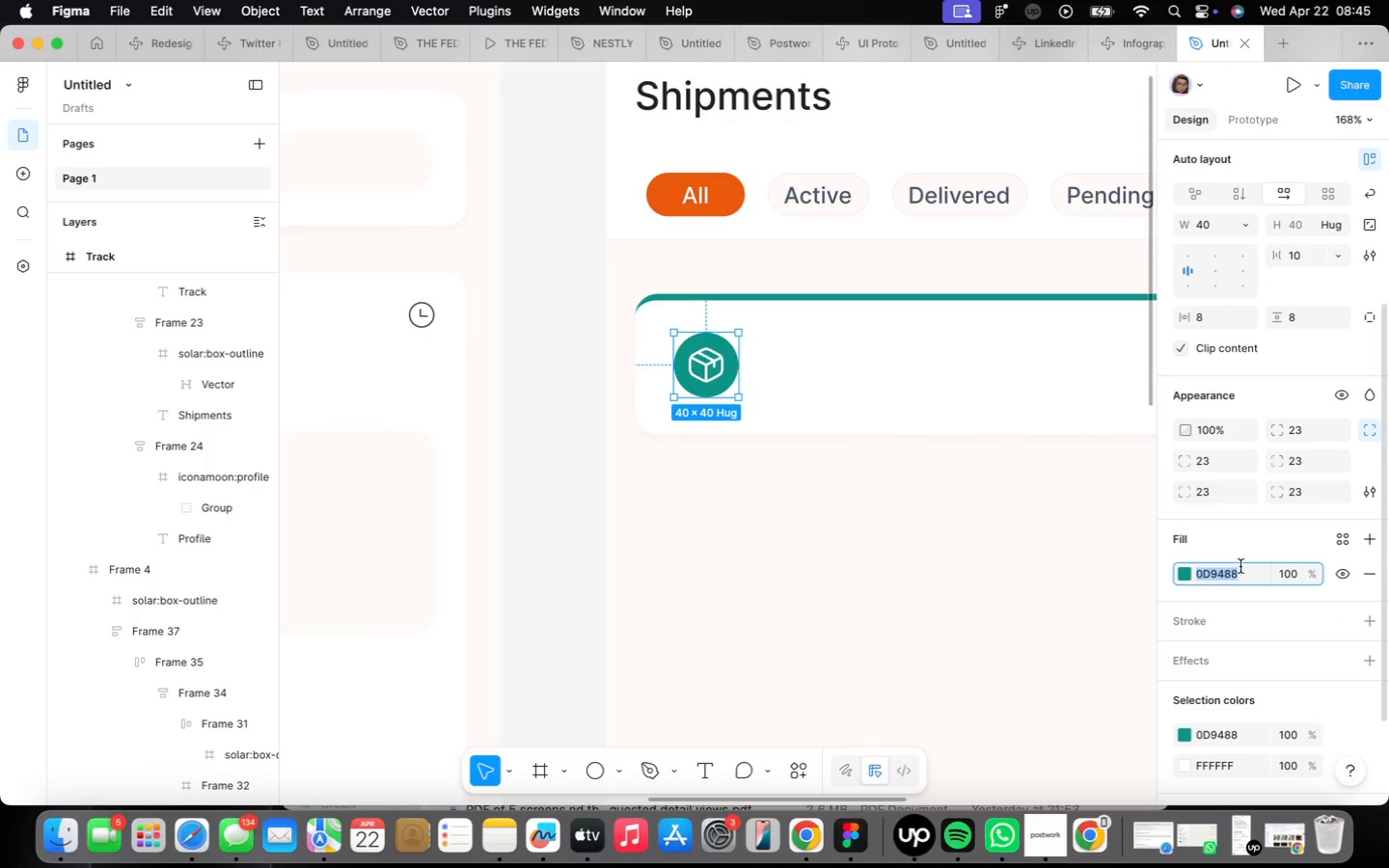 
type(f9fafb)
 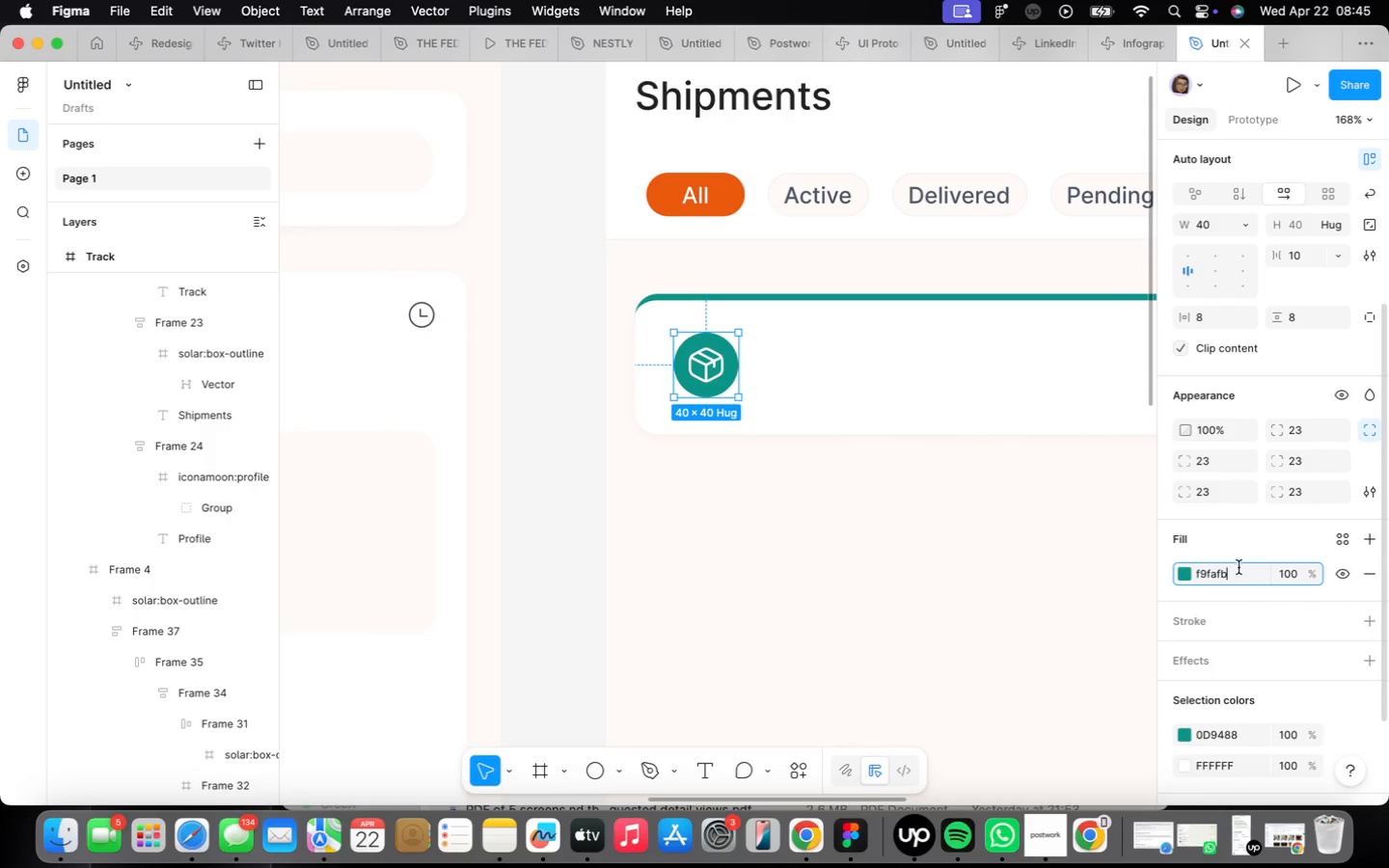 
key(Enter)
 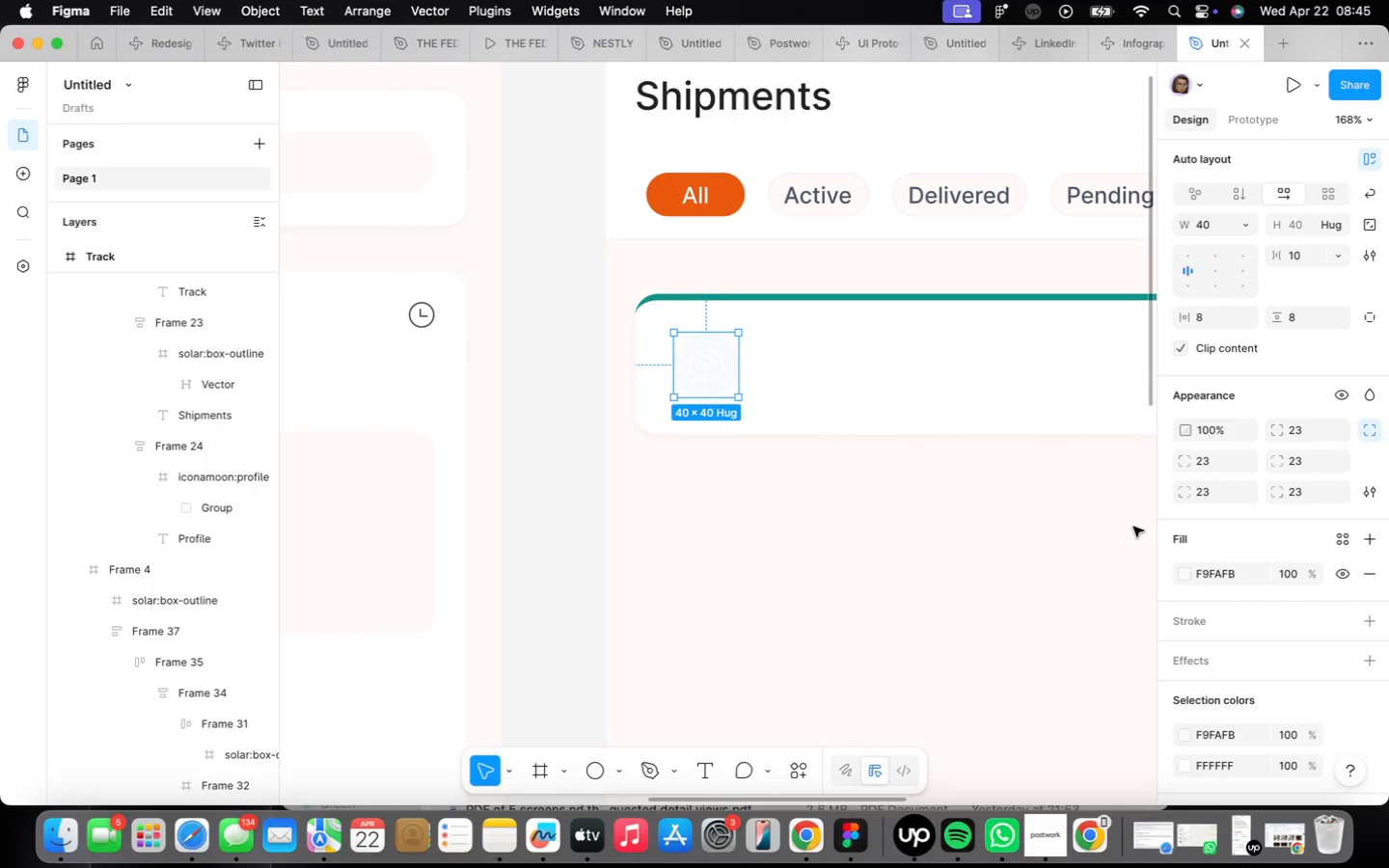 
wait(7.46)
 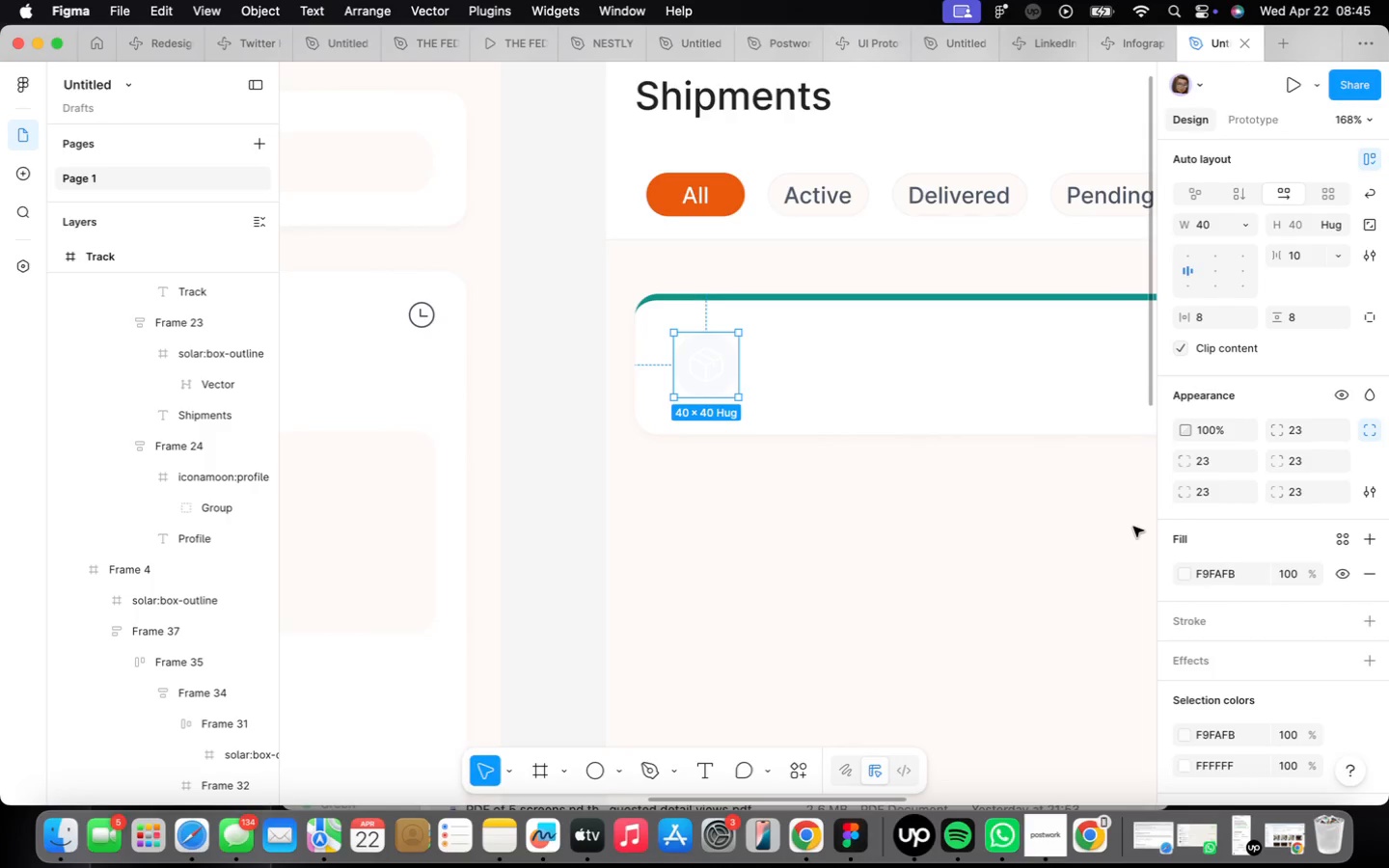 
double_click([722, 366])
 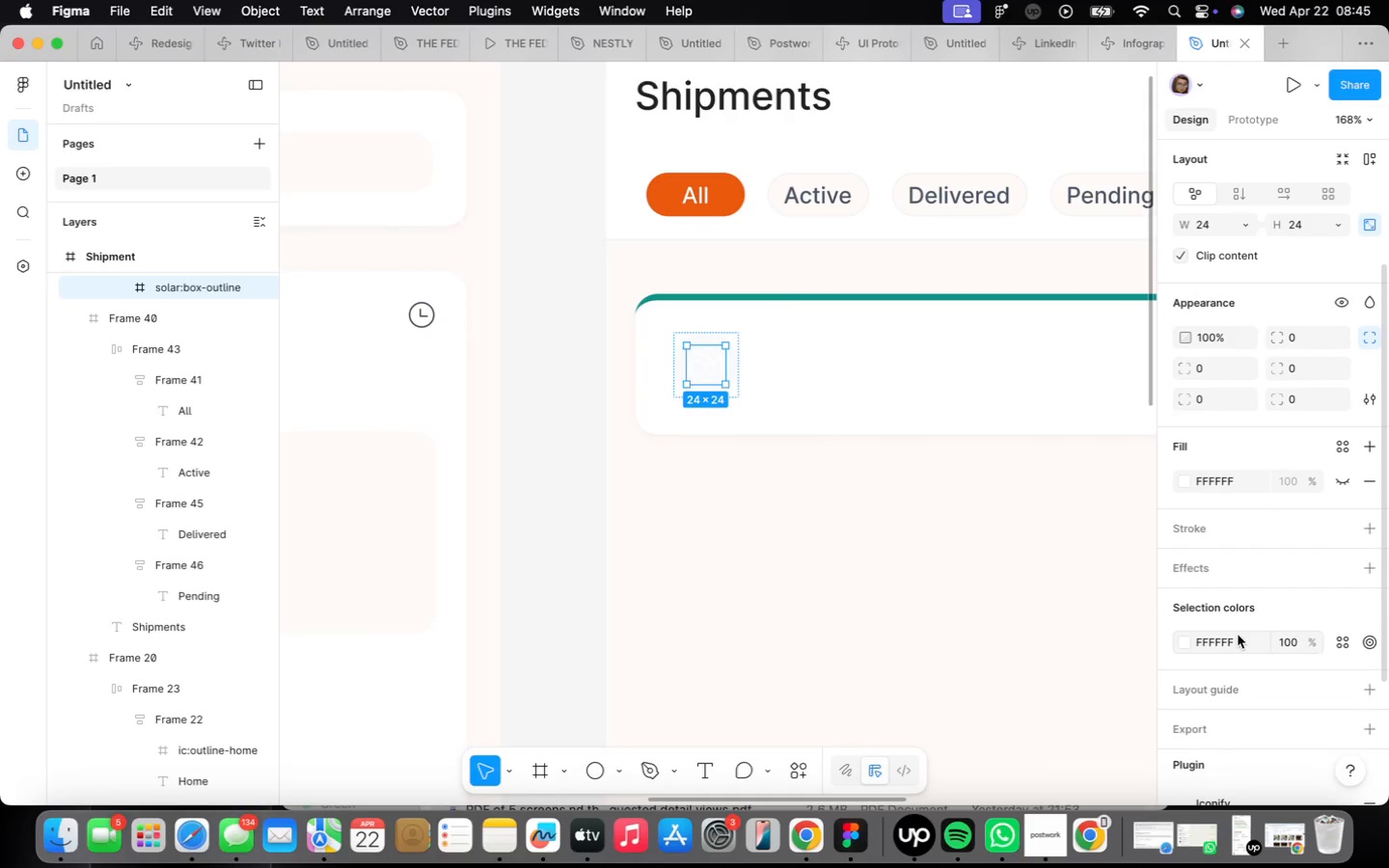 
left_click([1240, 639])
 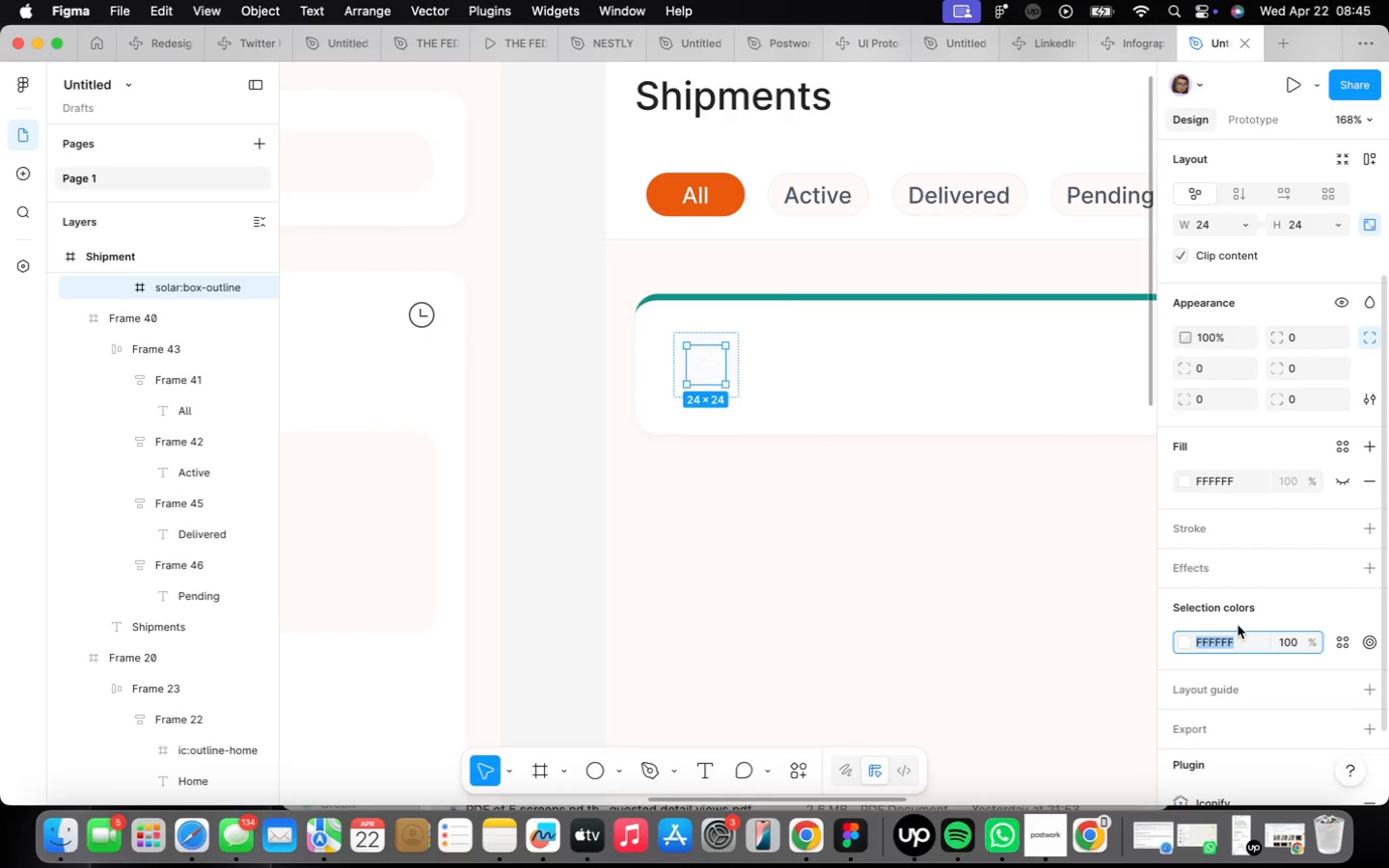 
type(99a1af)
 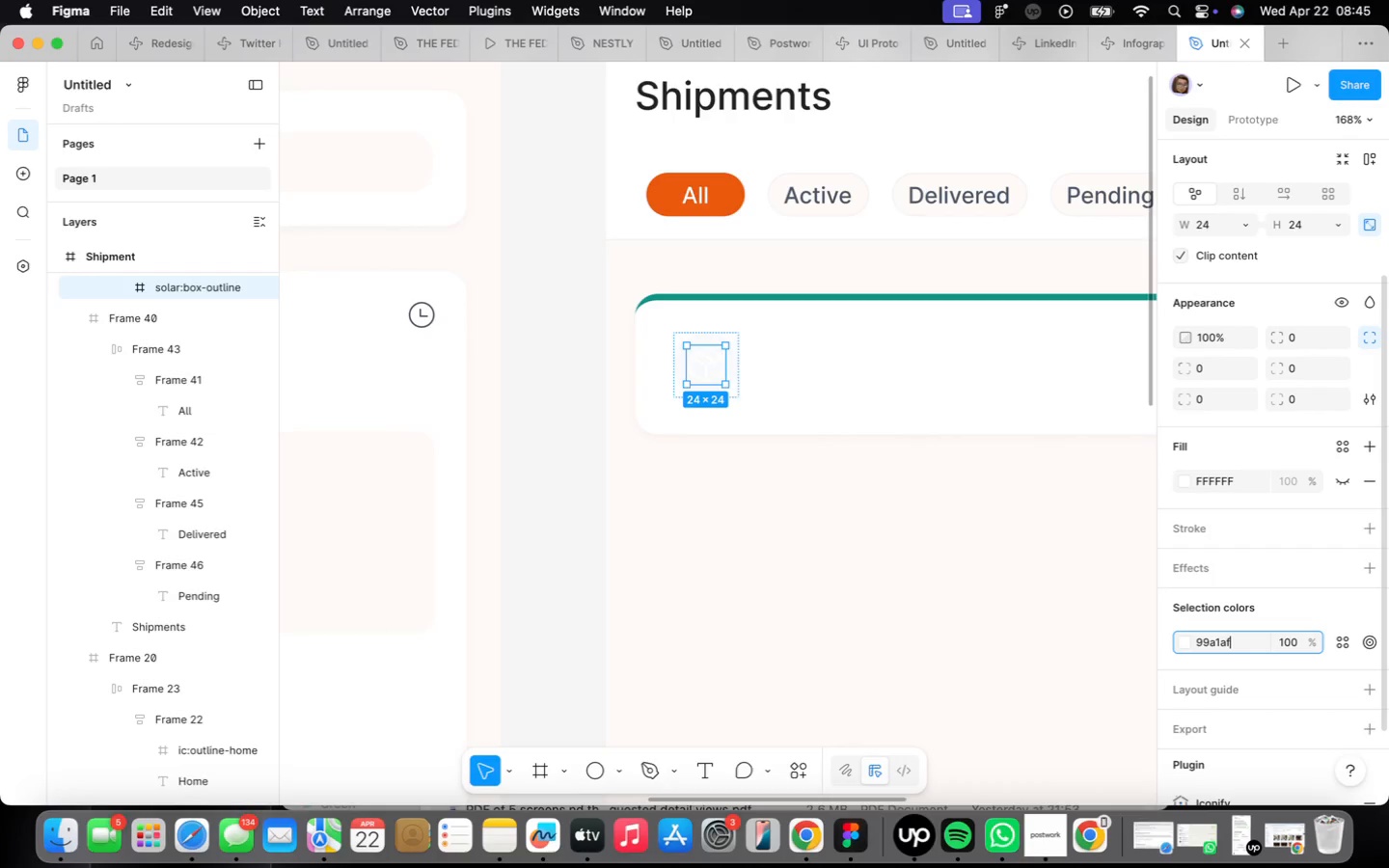 
key(Enter)
 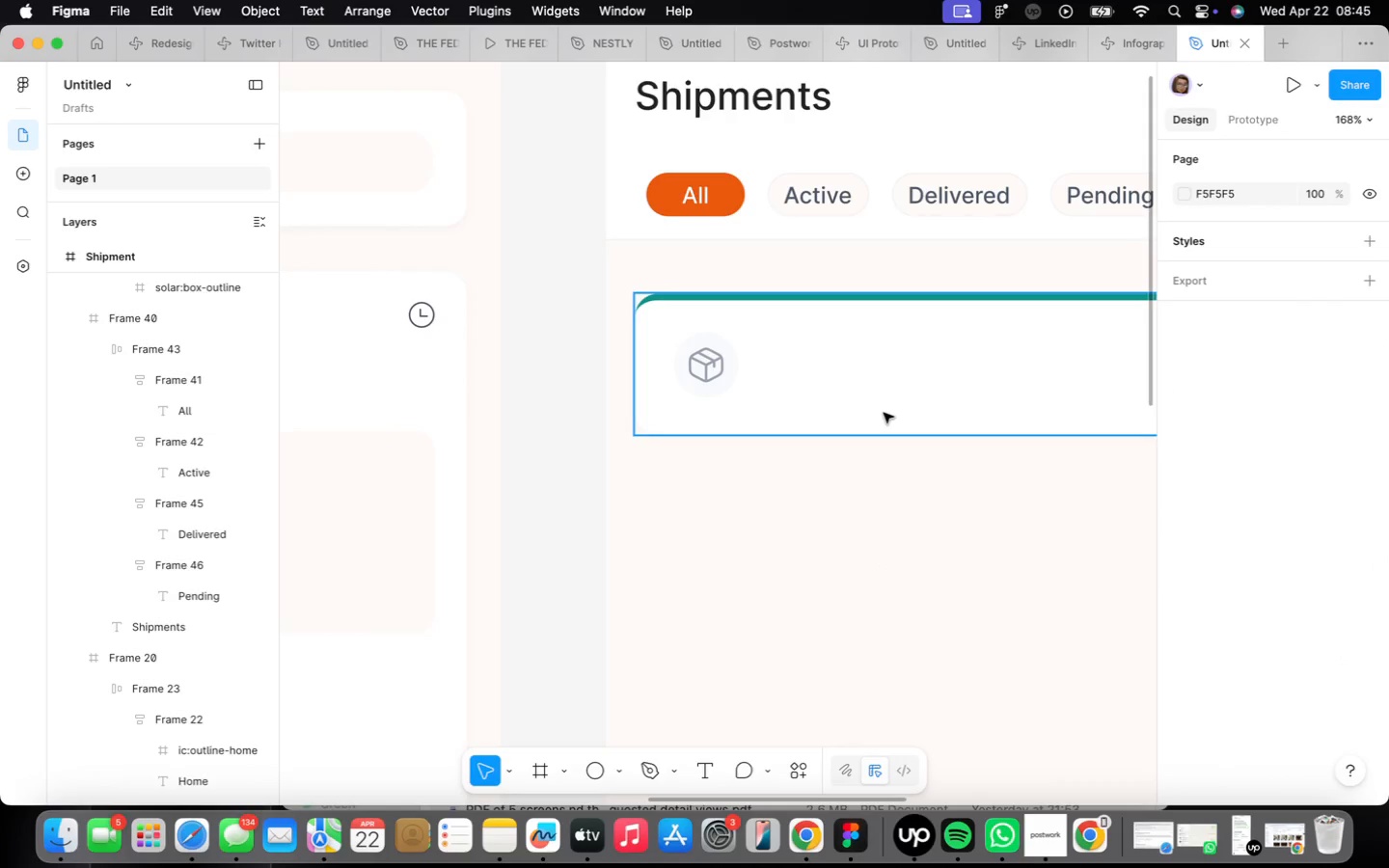 
scroll: coordinate [859, 483], scroll_direction: down, amount: 2.0
 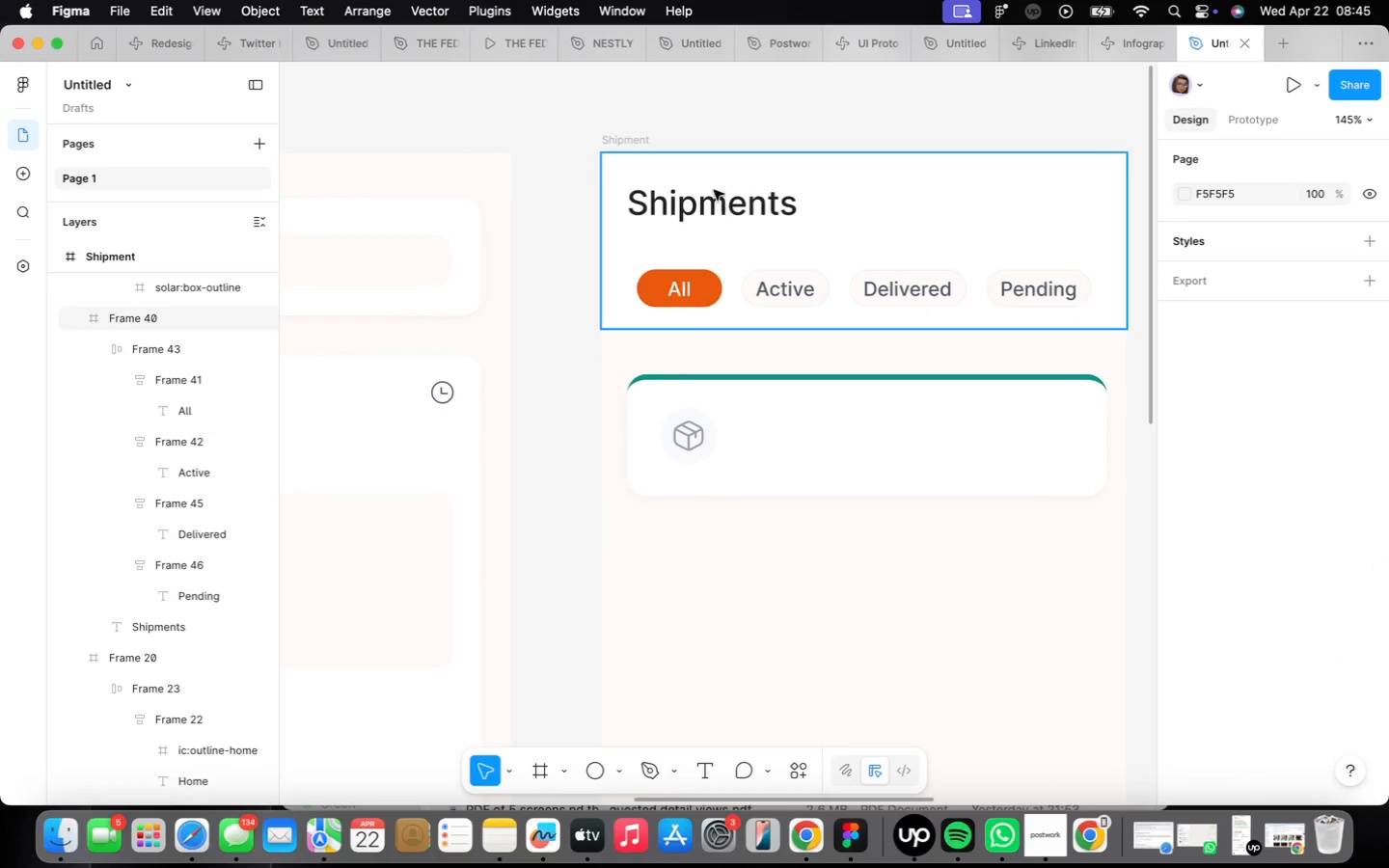 
double_click([714, 190])
 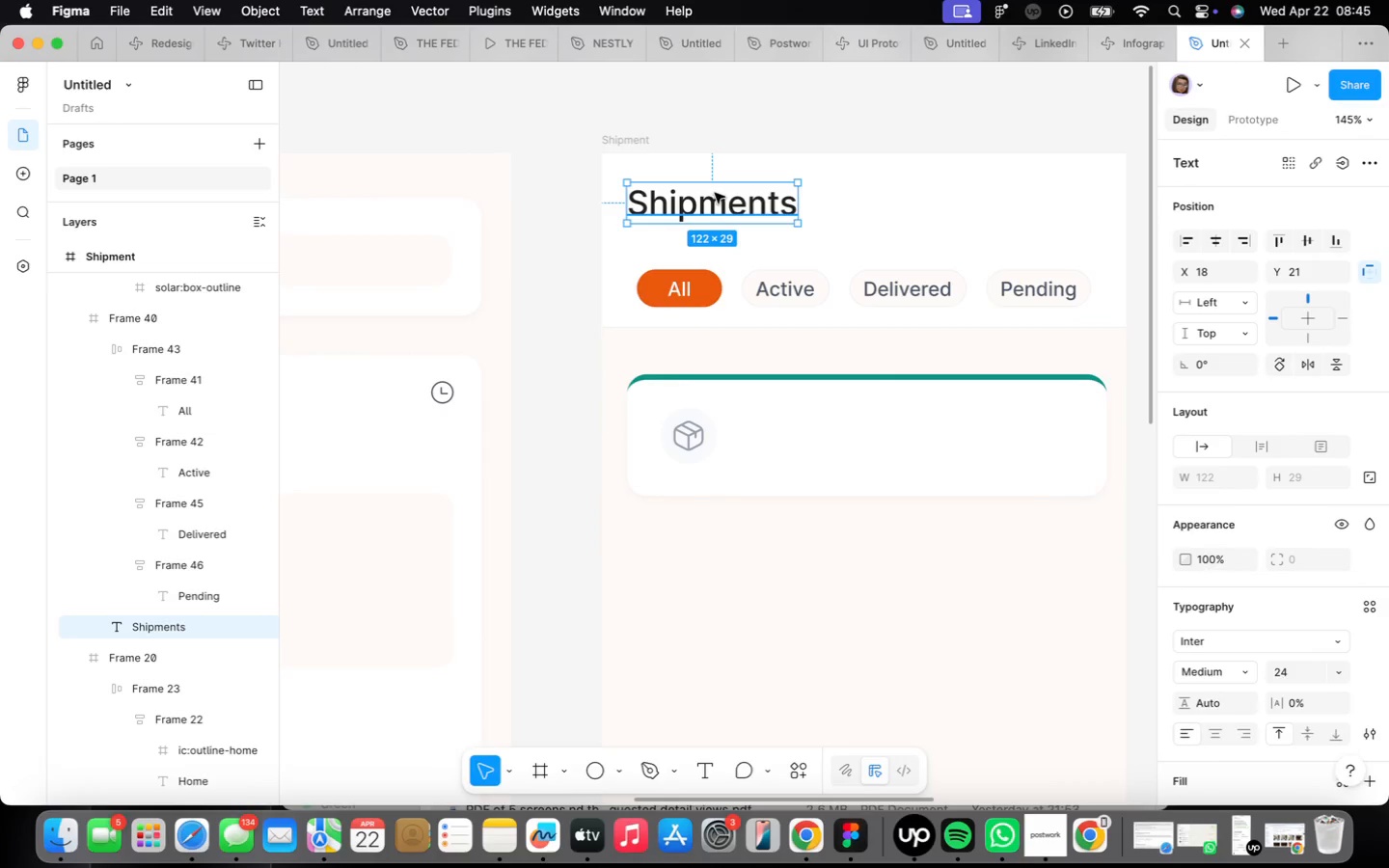 
hold_key(key=OptionLeft, duration=1.17)
left_click_drag(start_coordinate=[715, 193], to_coordinate=[807, 422])
 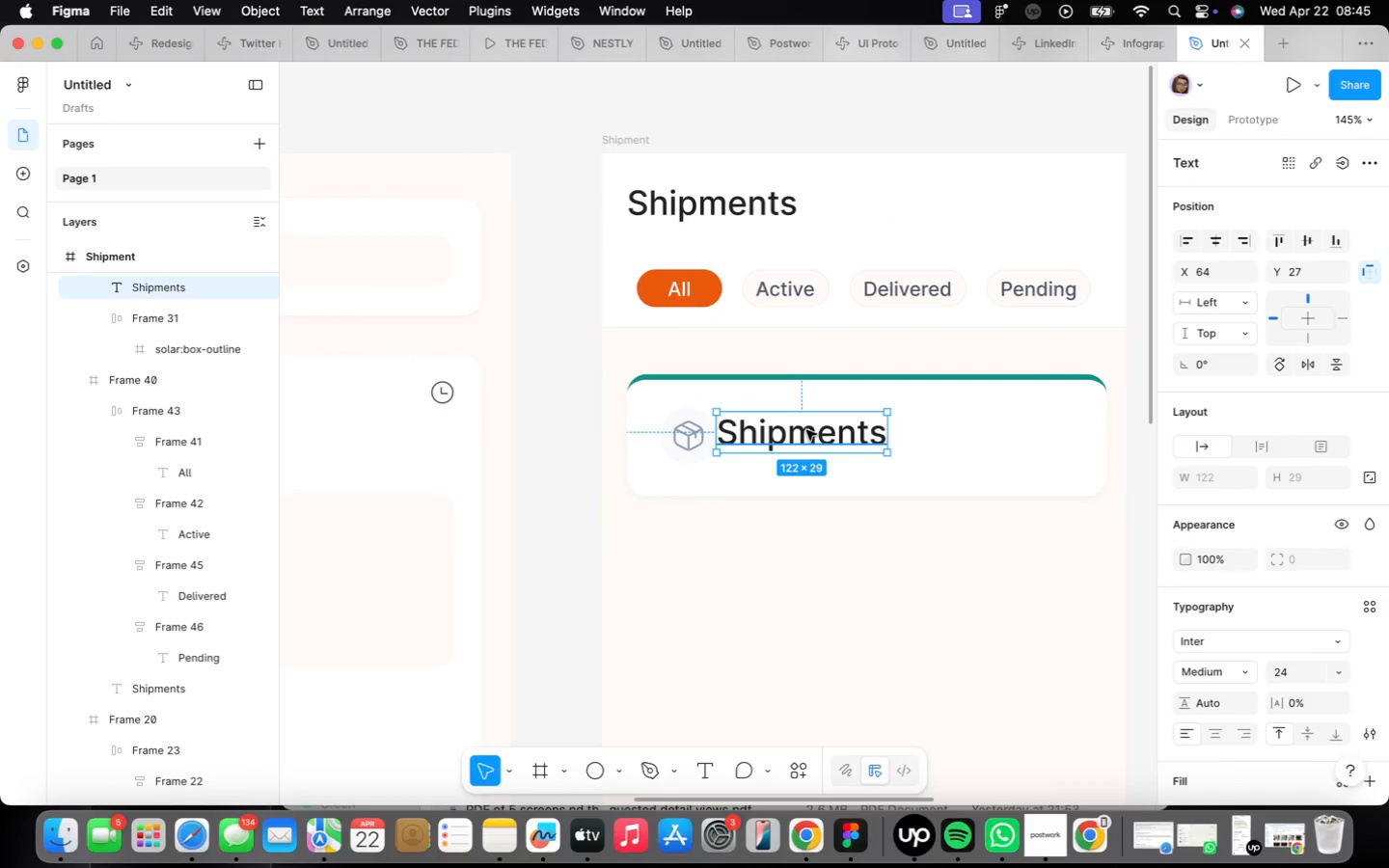 
double_click([806, 431])
 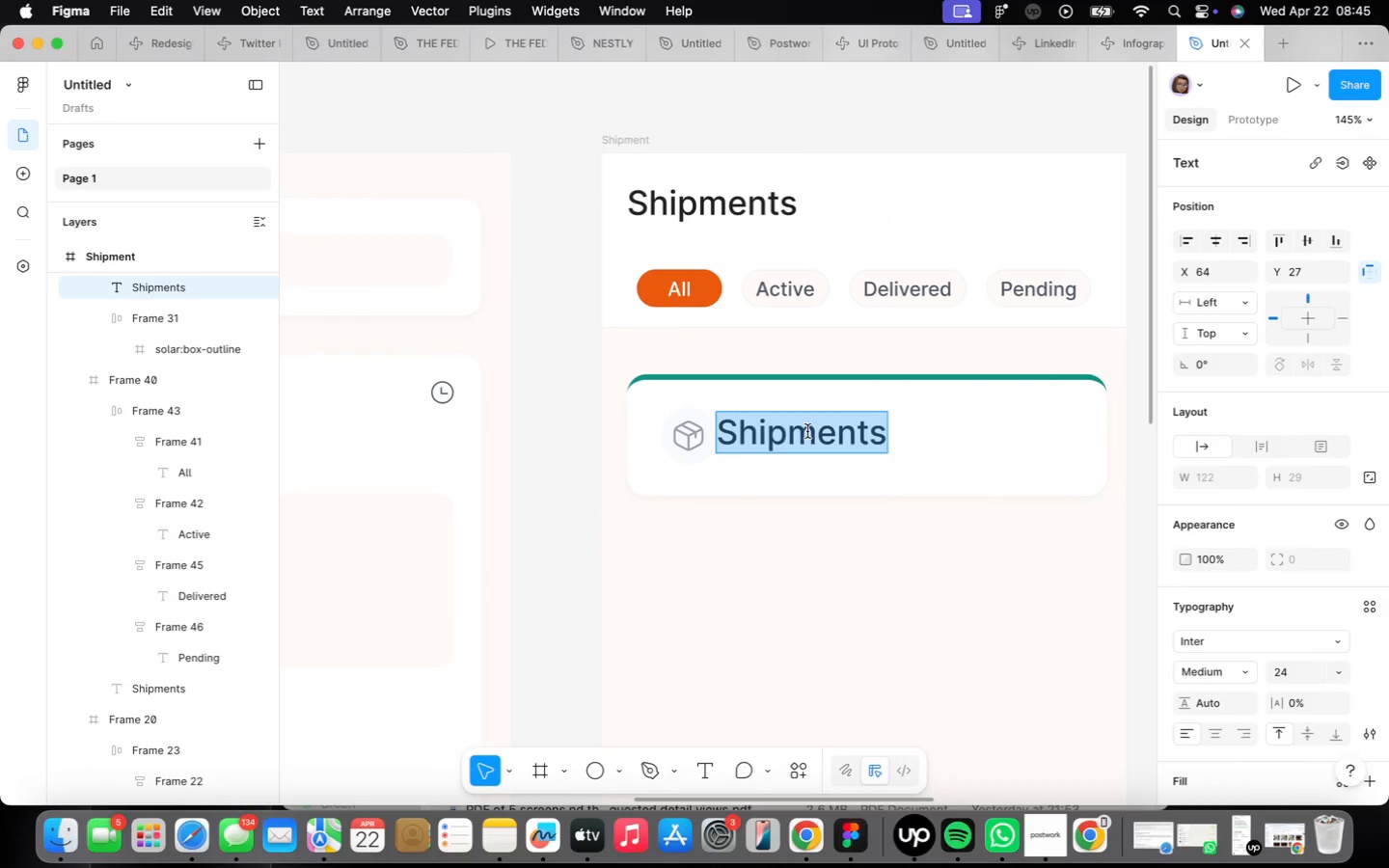 
type(PKG-1002)
 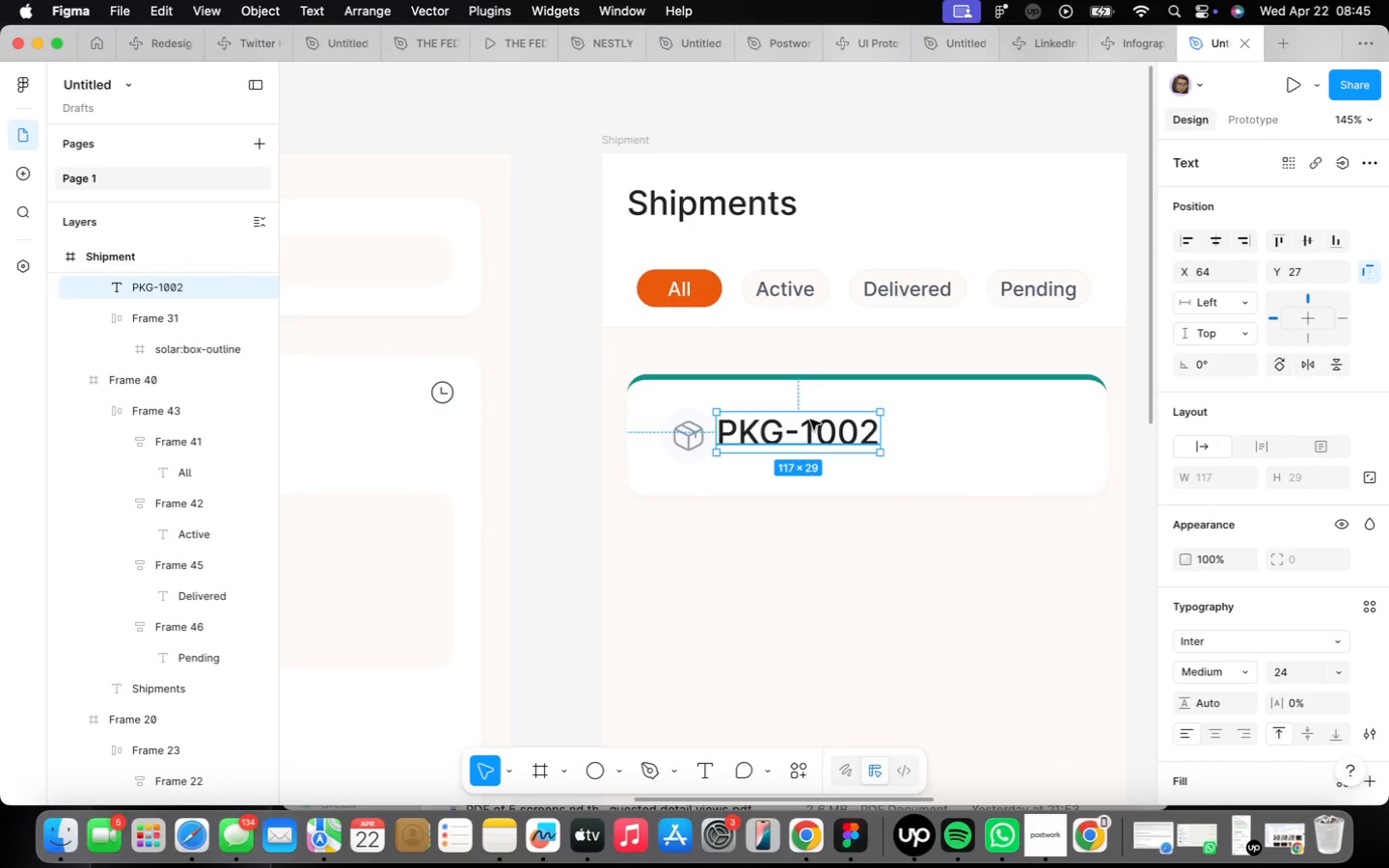 
wait(6.68)
 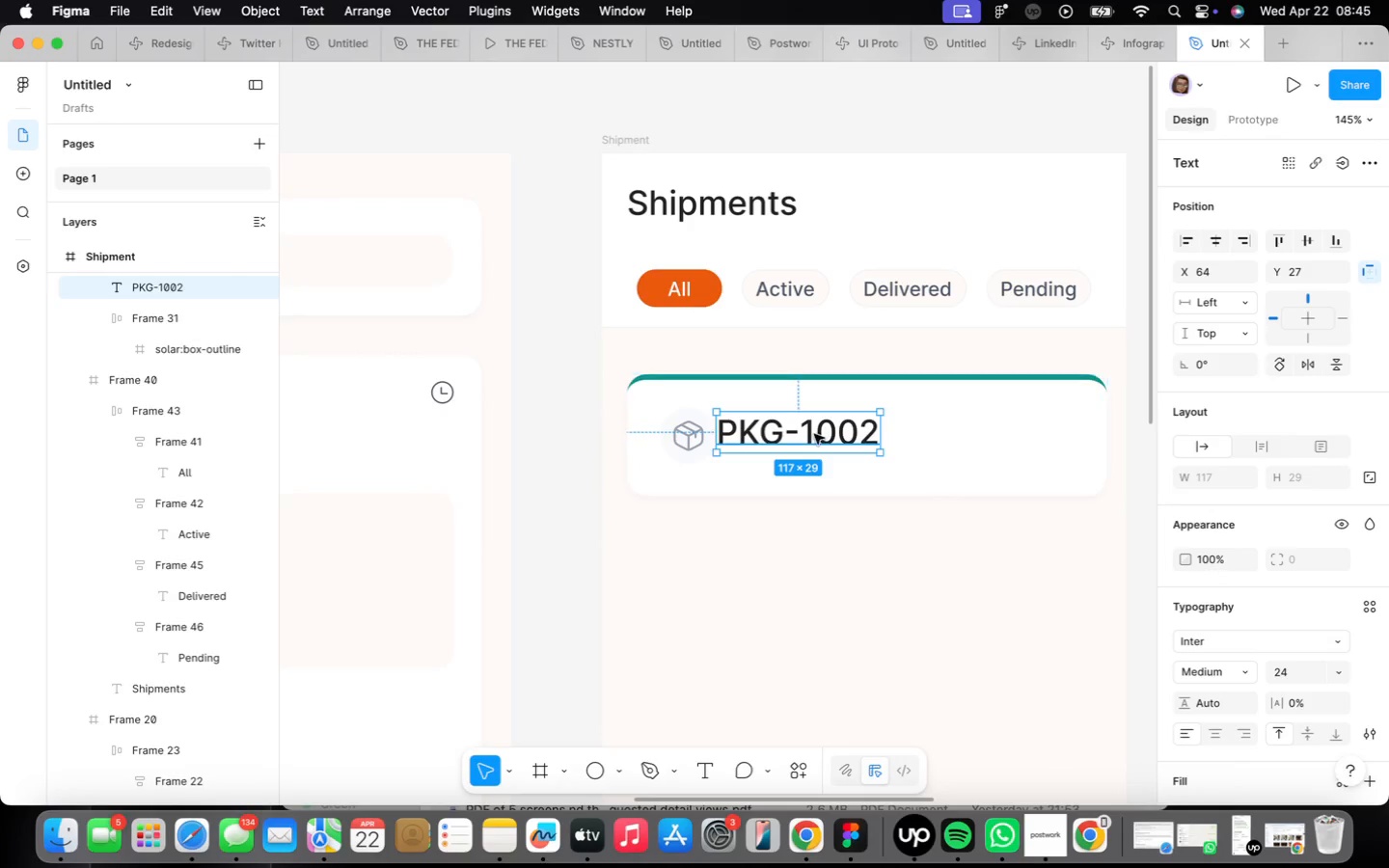 
left_click([1341, 679])
 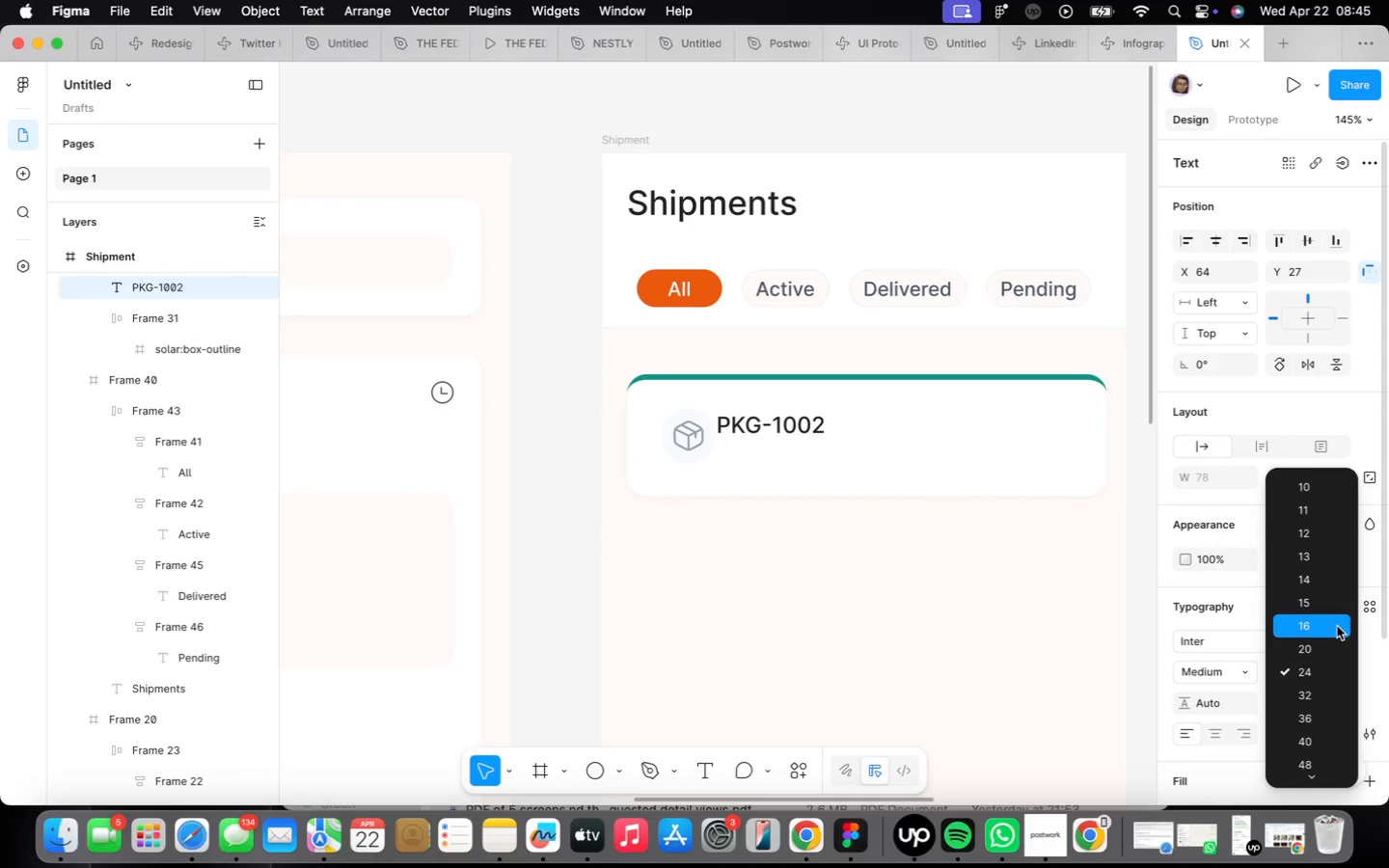 
left_click([1337, 626])
 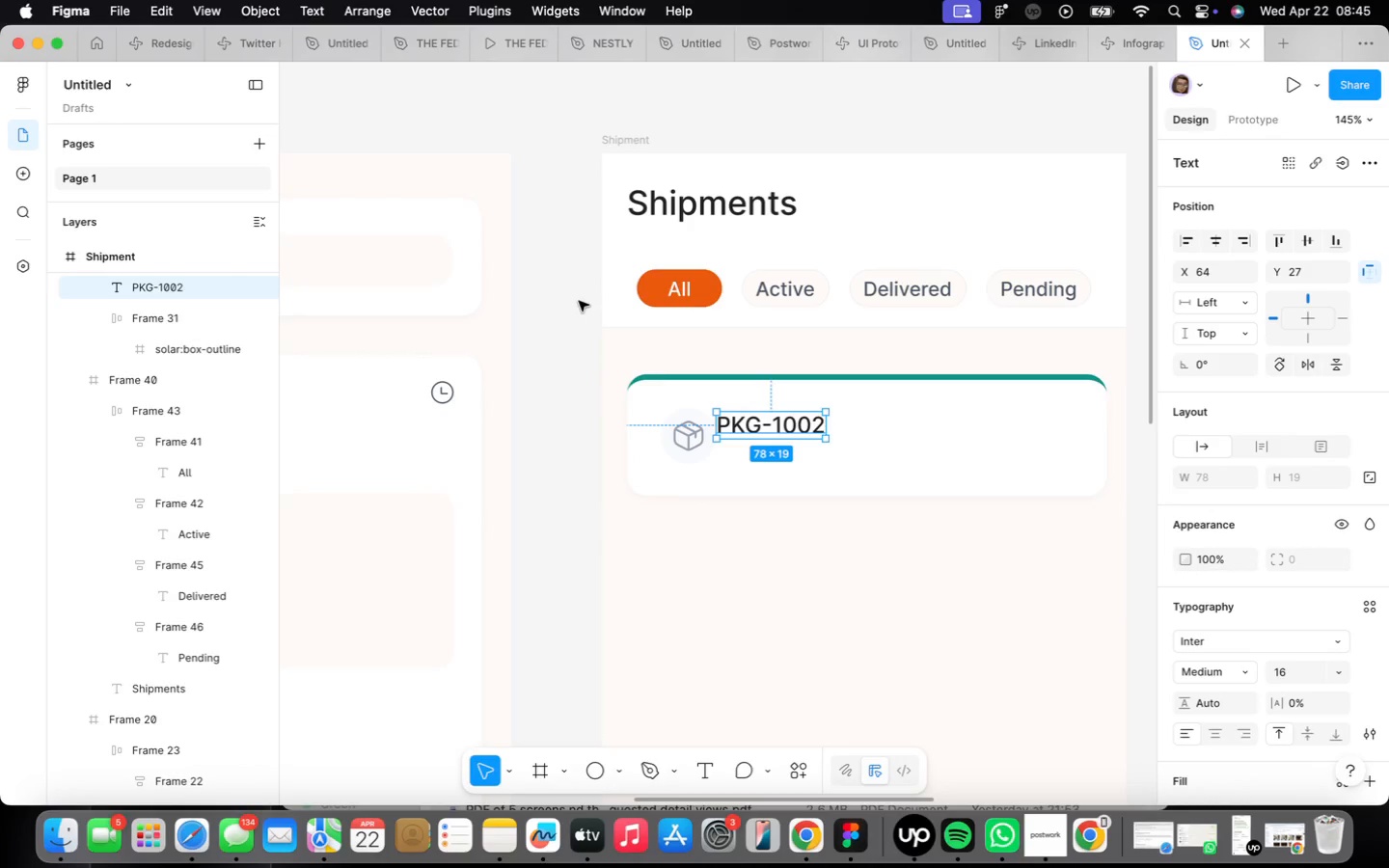 
scroll: coordinate [672, 368], scroll_direction: up, amount: 6.0
 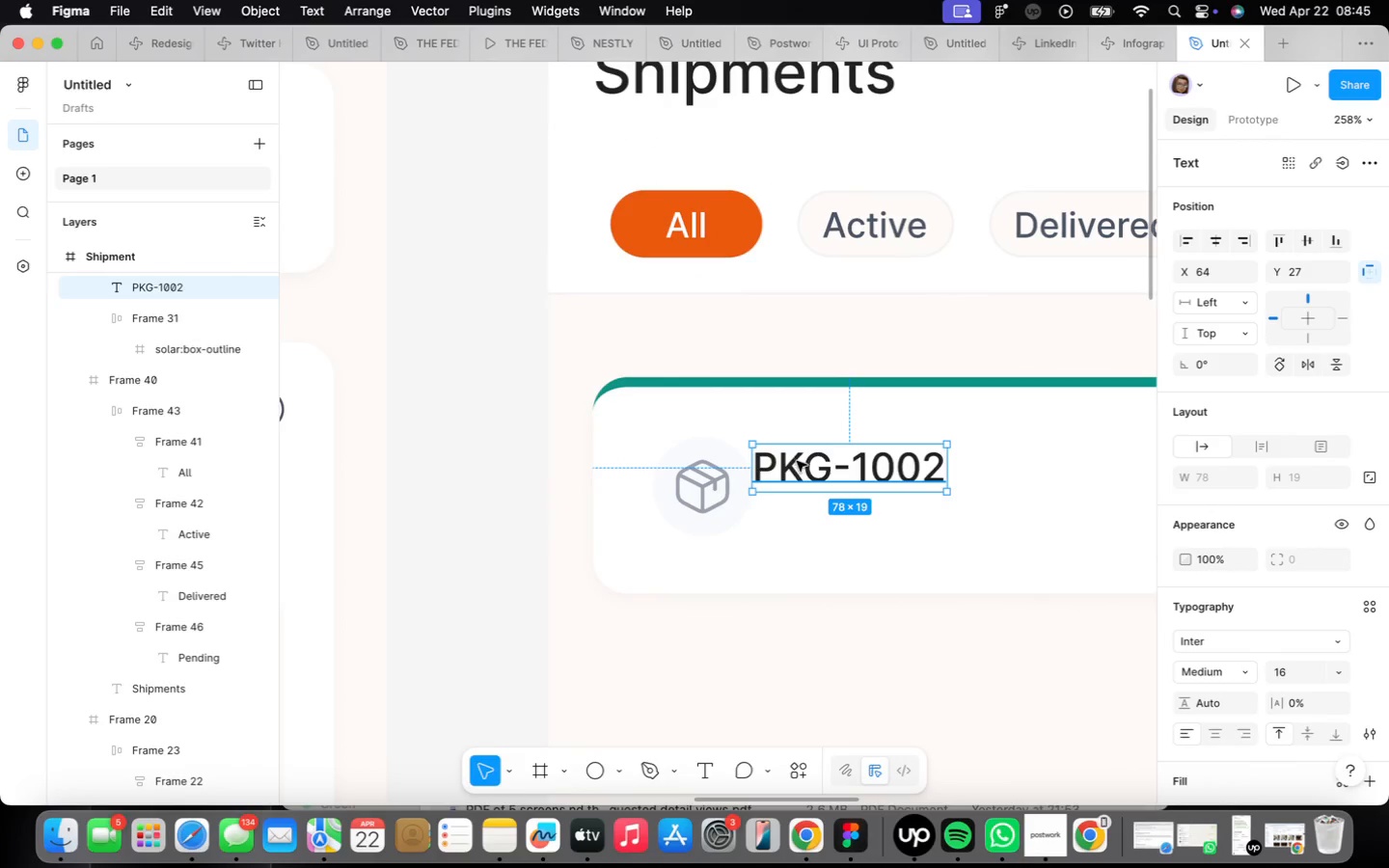 
left_click_drag(start_coordinate=[800, 463], to_coordinate=[823, 463])
 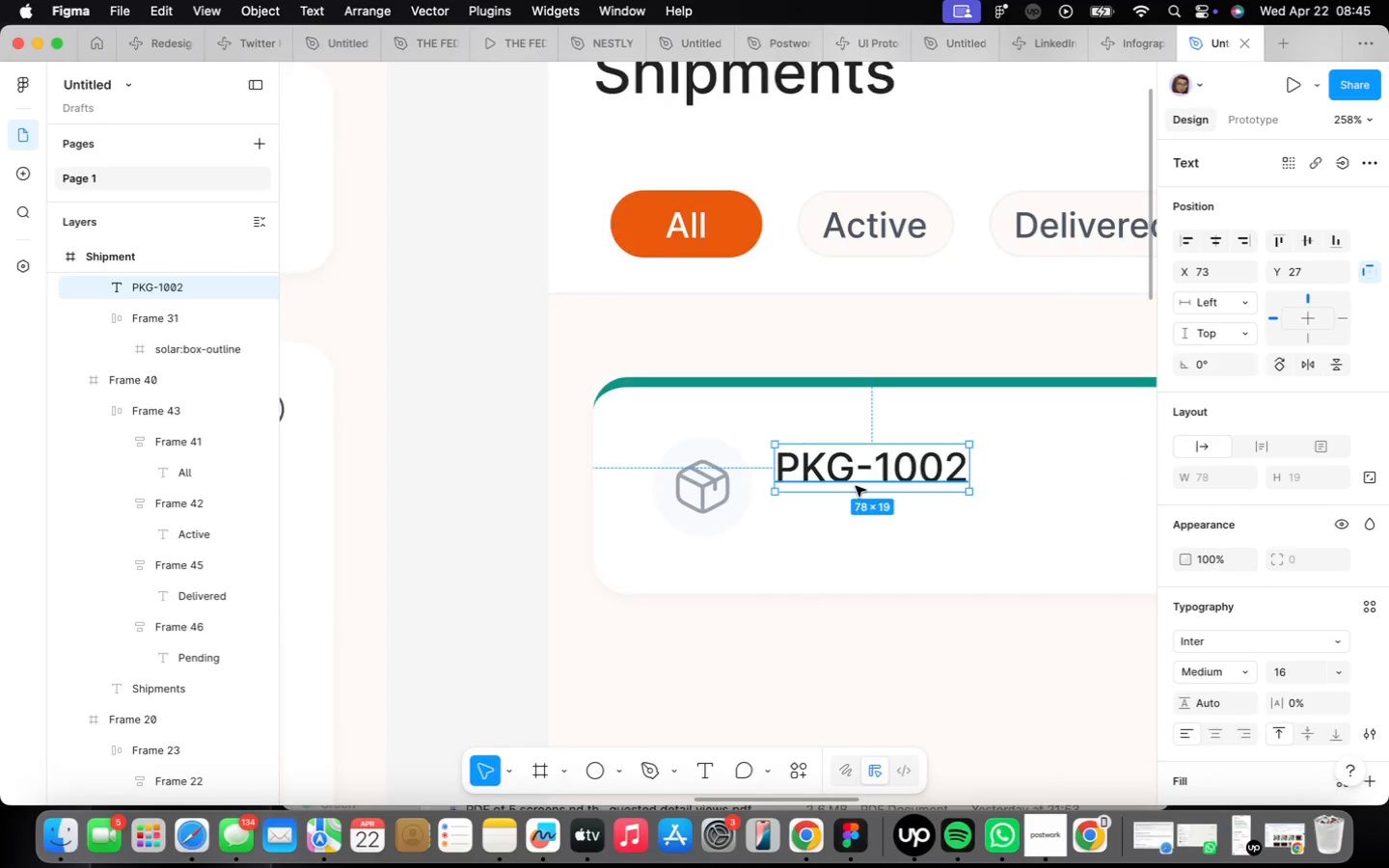 
scroll: coordinate [853, 480], scroll_direction: down, amount: 4.0
 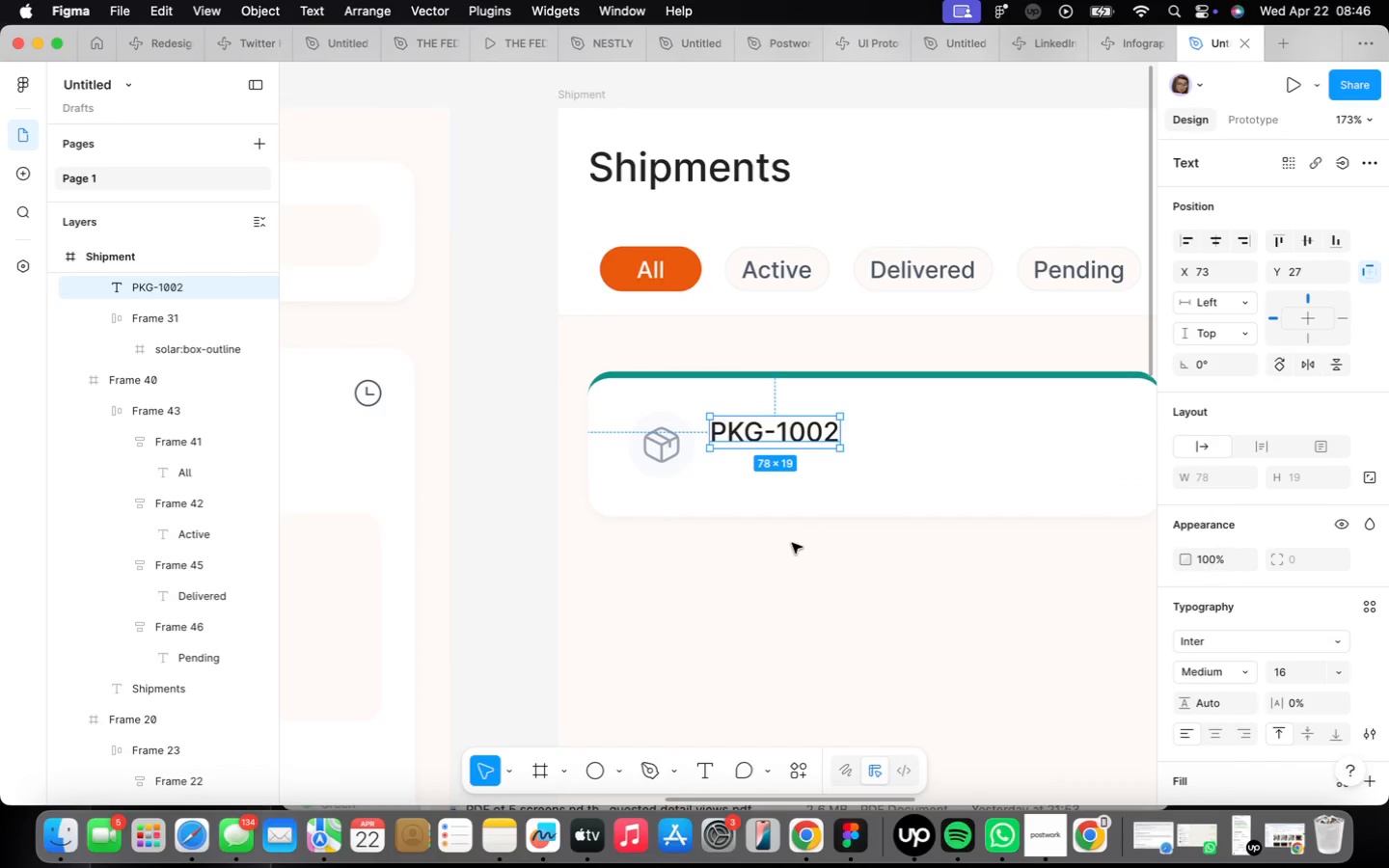 
scroll: coordinate [774, 483], scroll_direction: up, amount: 2.0
 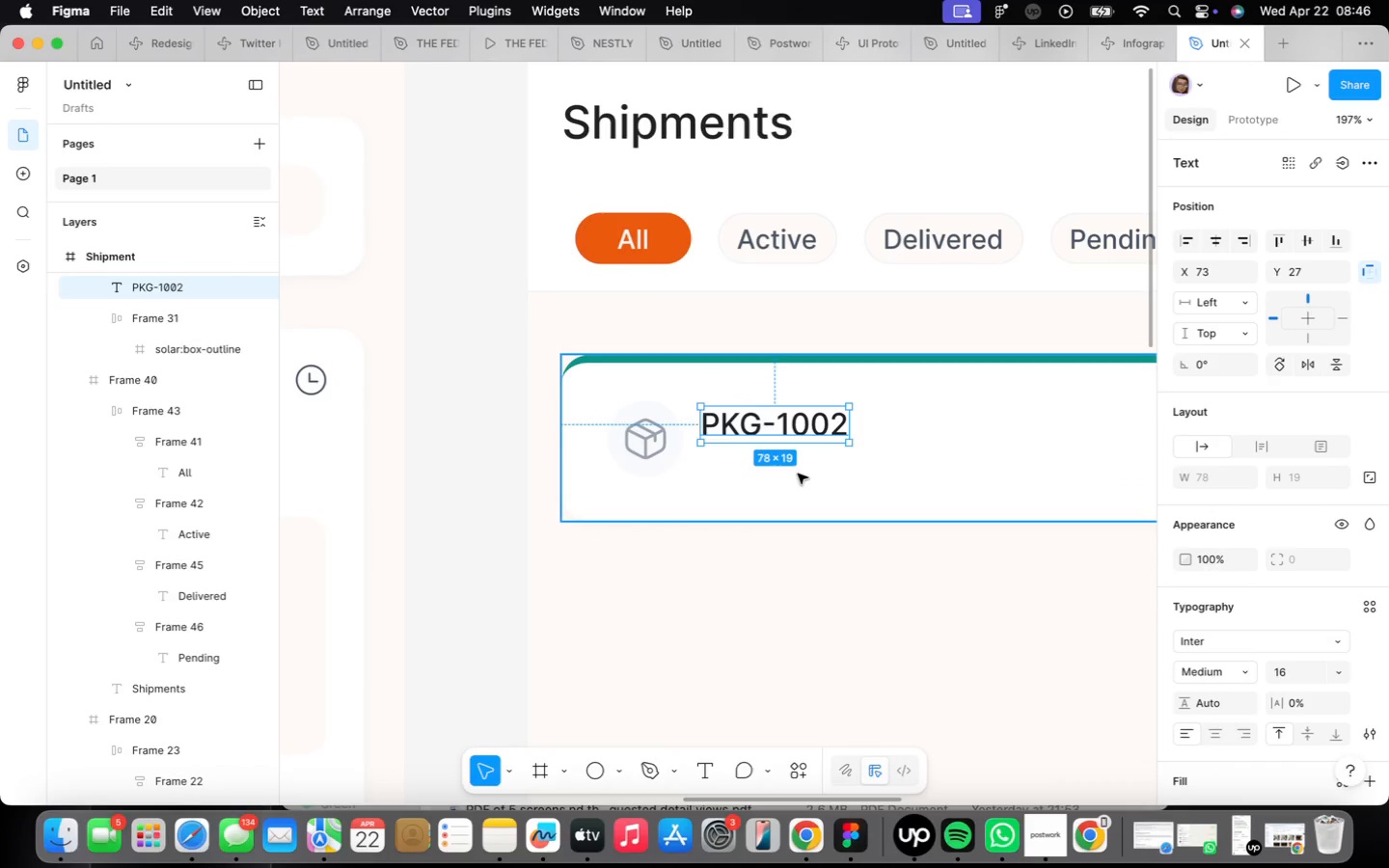 
hold_key(key=OptionLeft, duration=1.65)
left_click_drag(start_coordinate=[795, 427], to_coordinate=[793, 470])
 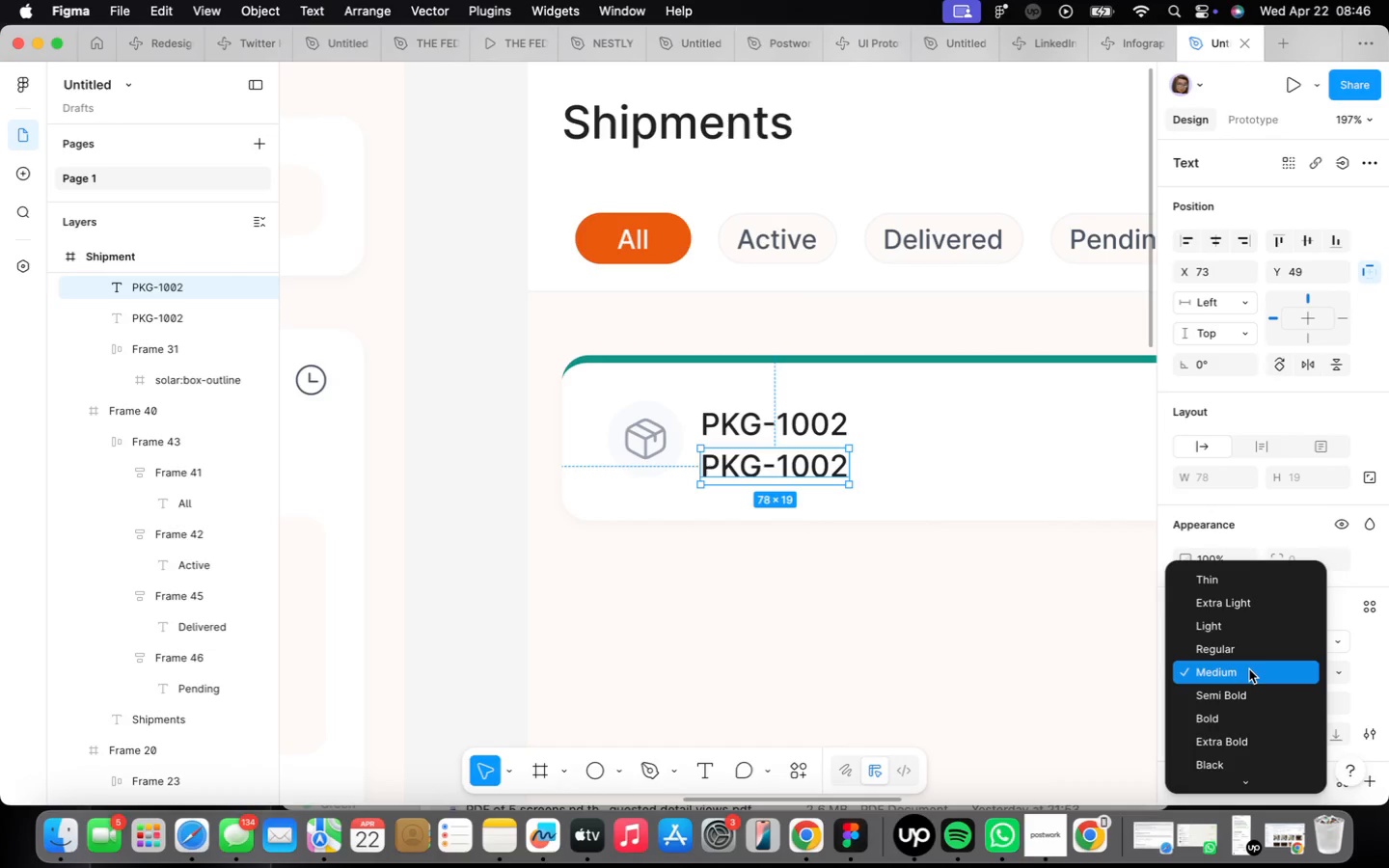 
left_click([1246, 637])
 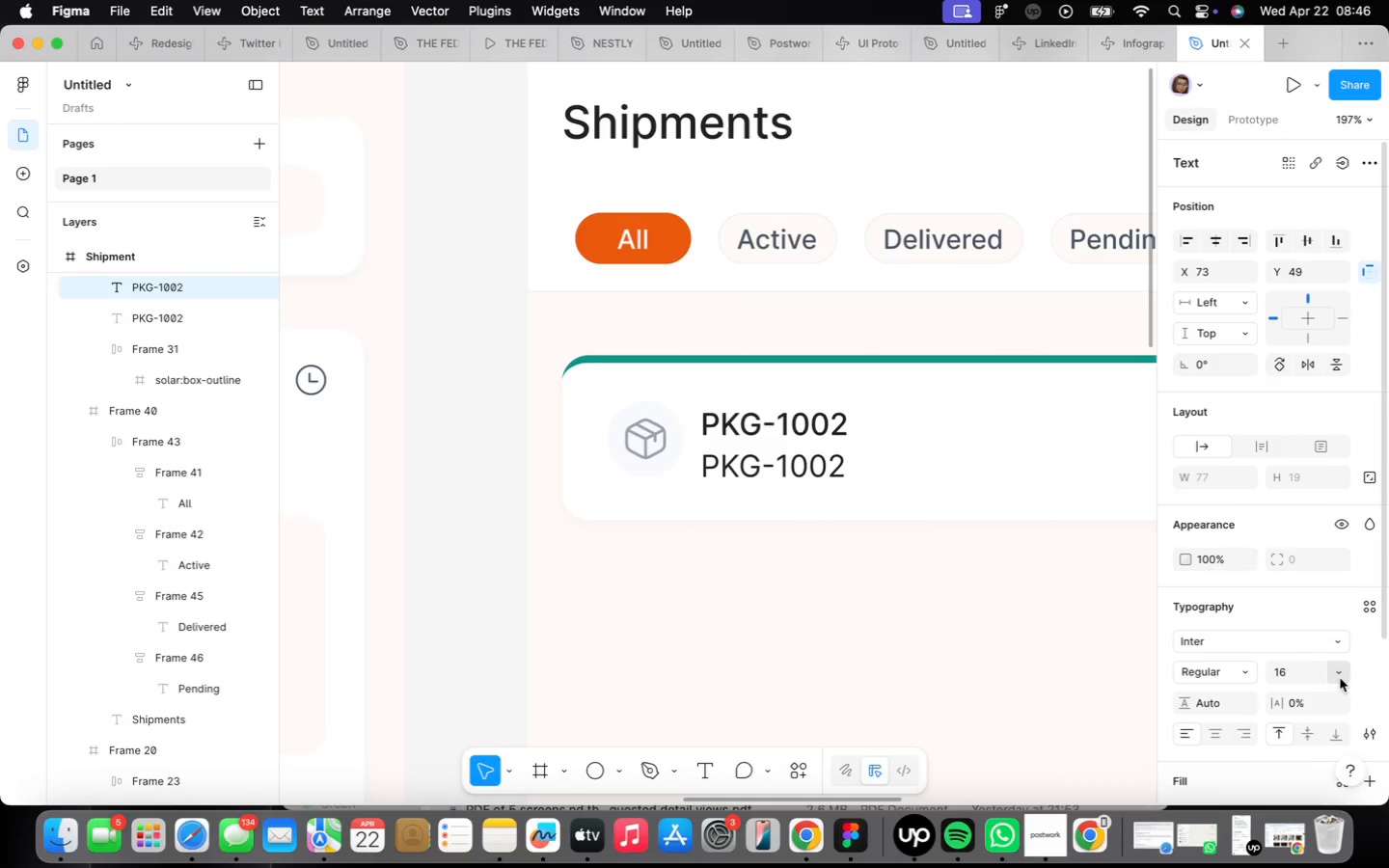 
left_click([1337, 671])
 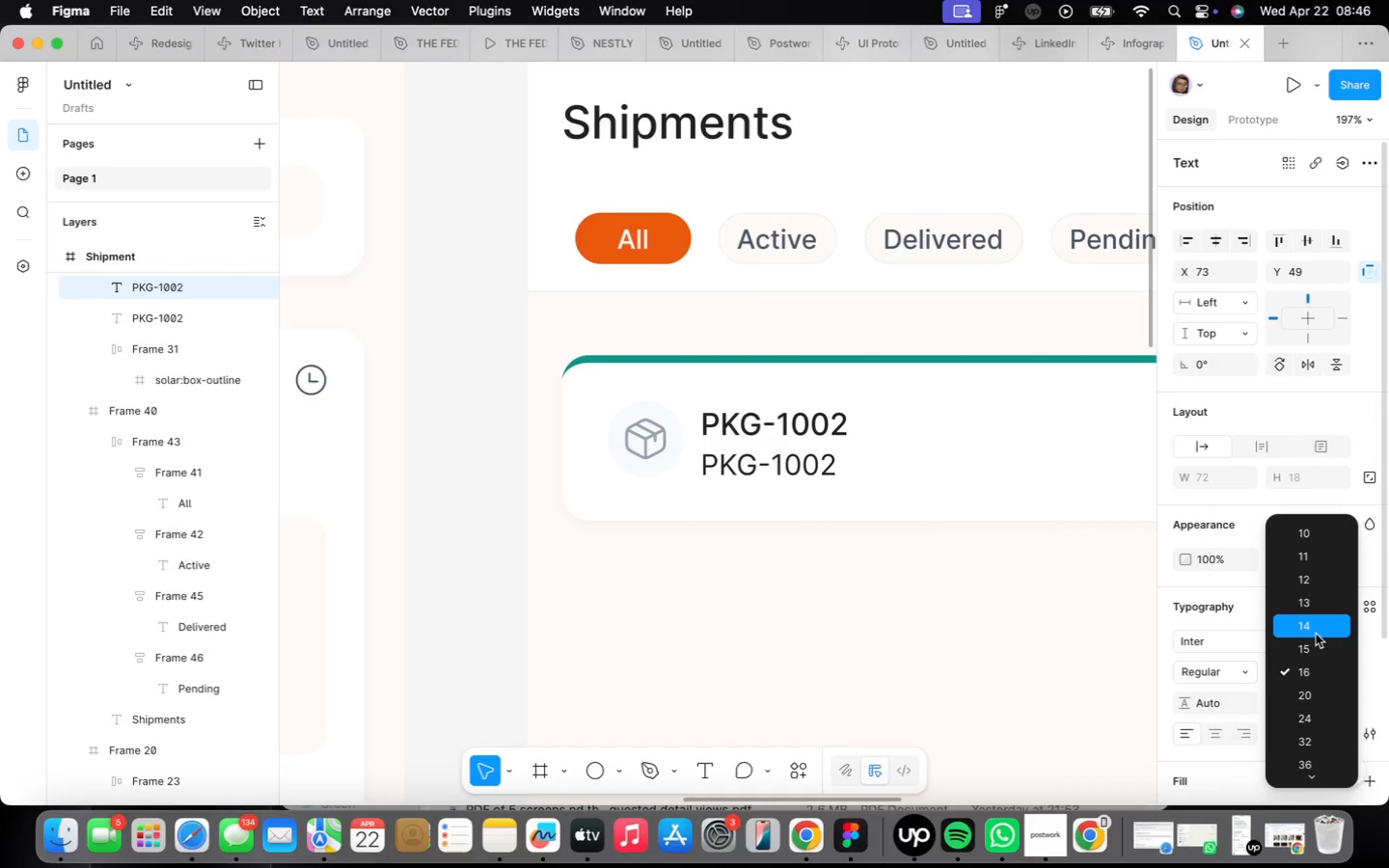 
left_click([1315, 628])
 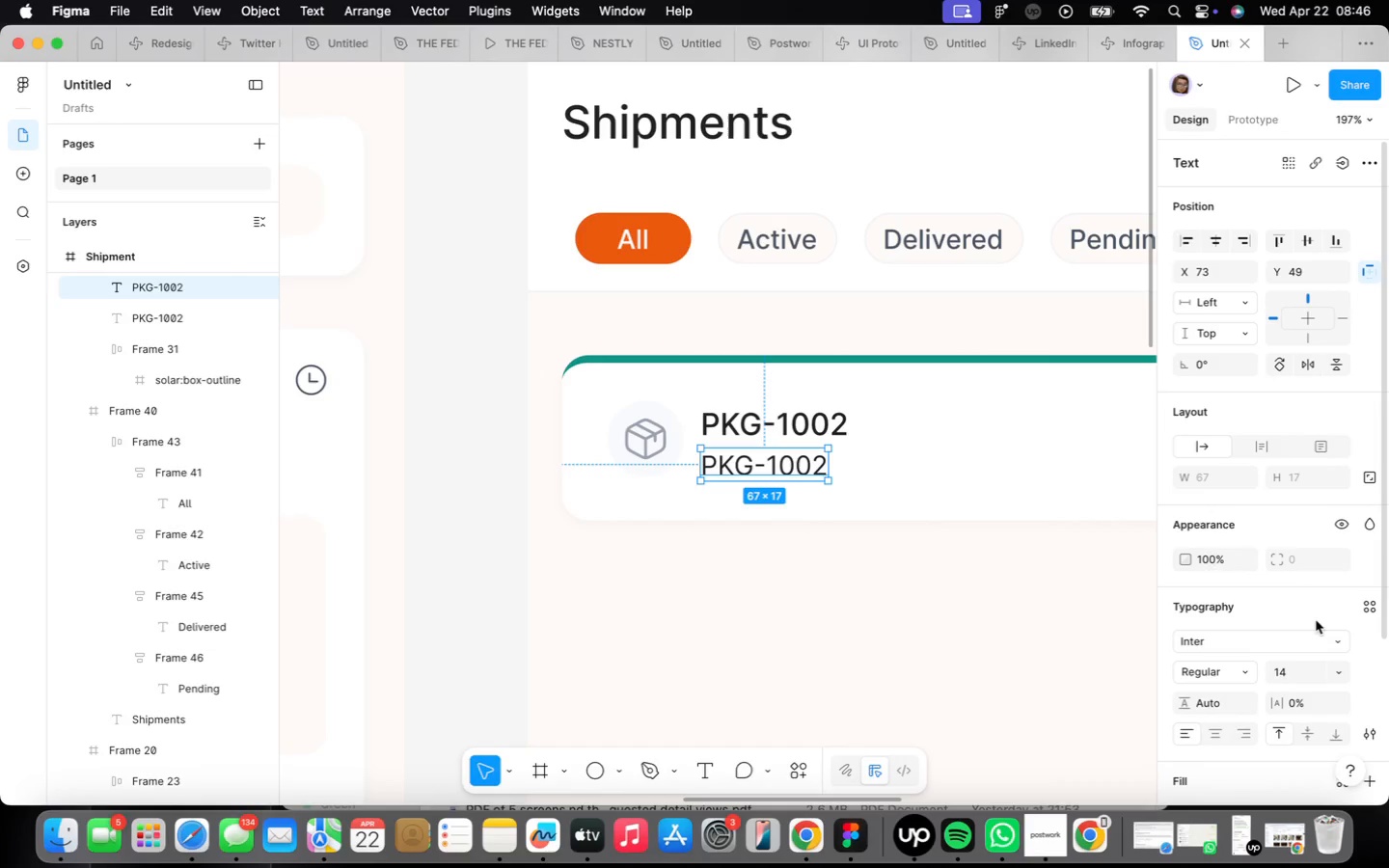 
scroll: coordinate [1266, 696], scroll_direction: down, amount: 4.0
 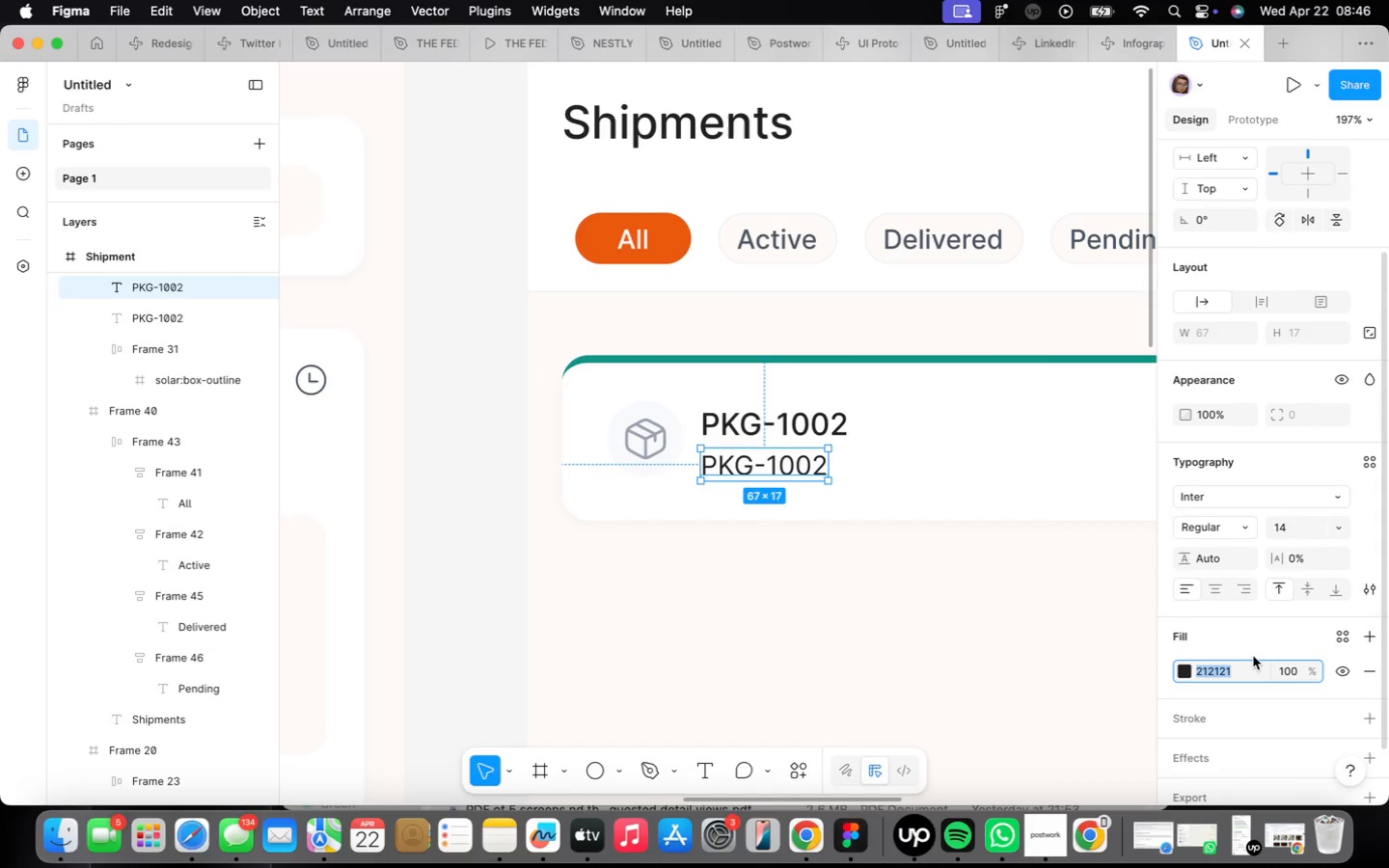 
type(6a)
 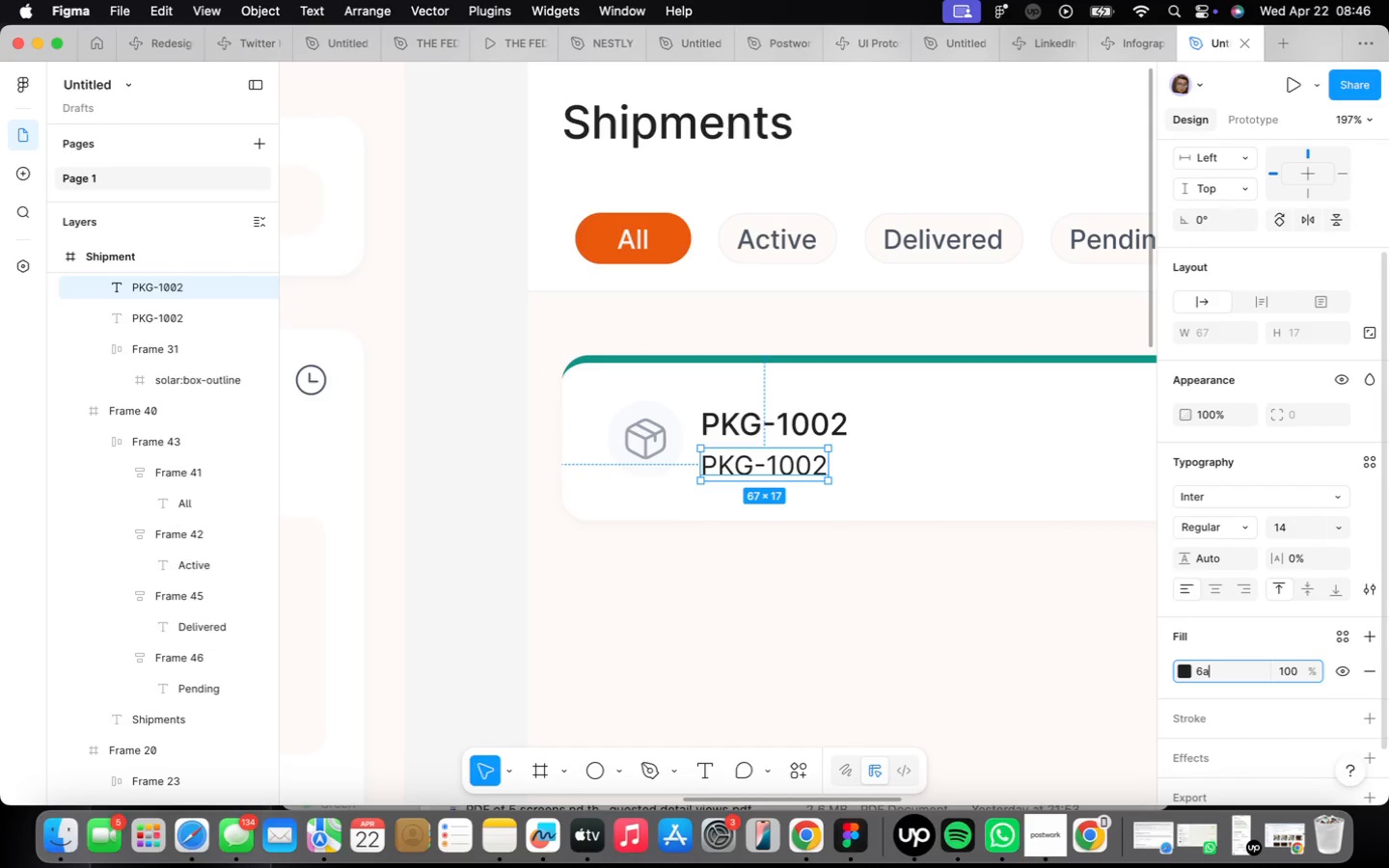 
type(7282)
 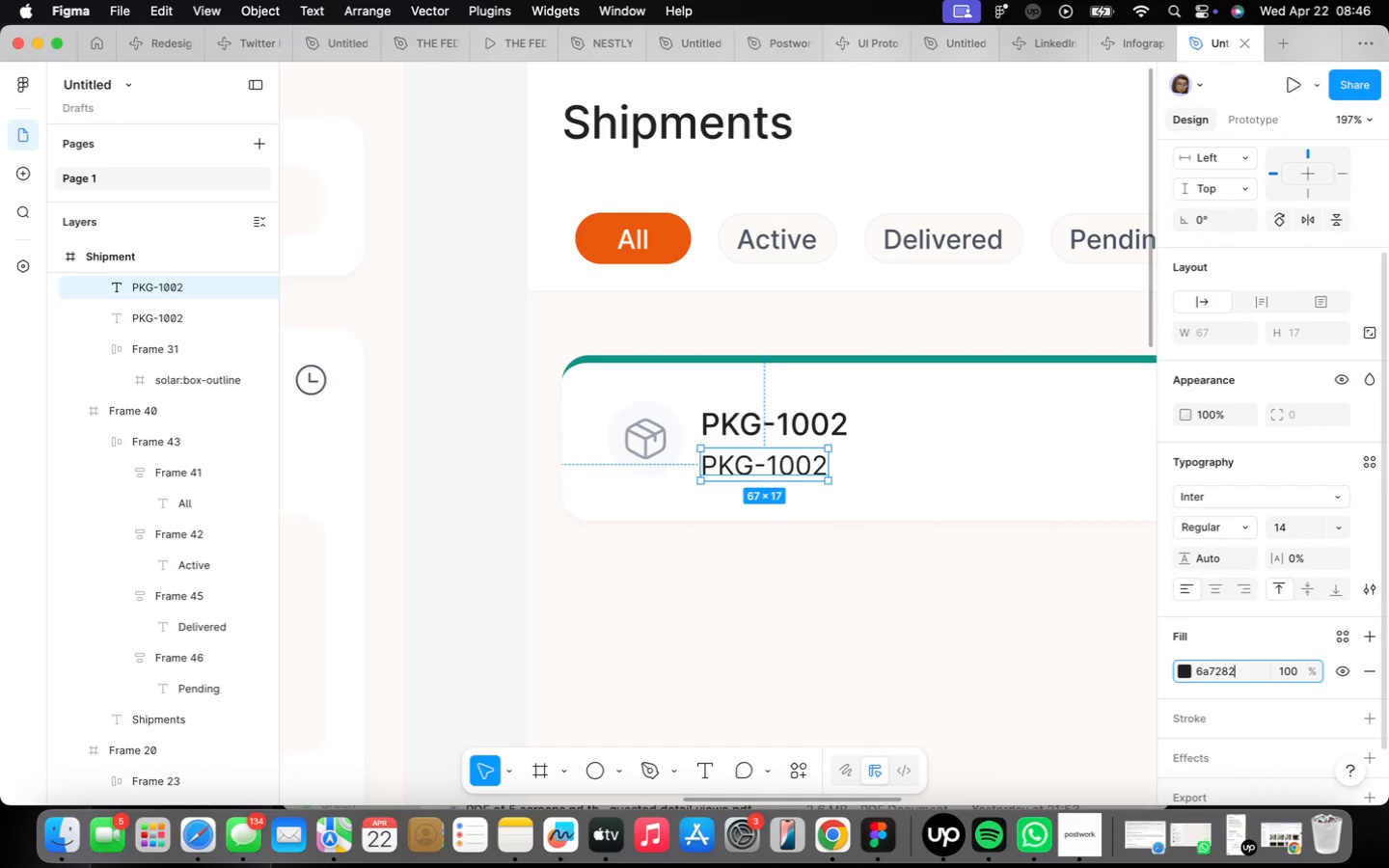 
key(Enter)
 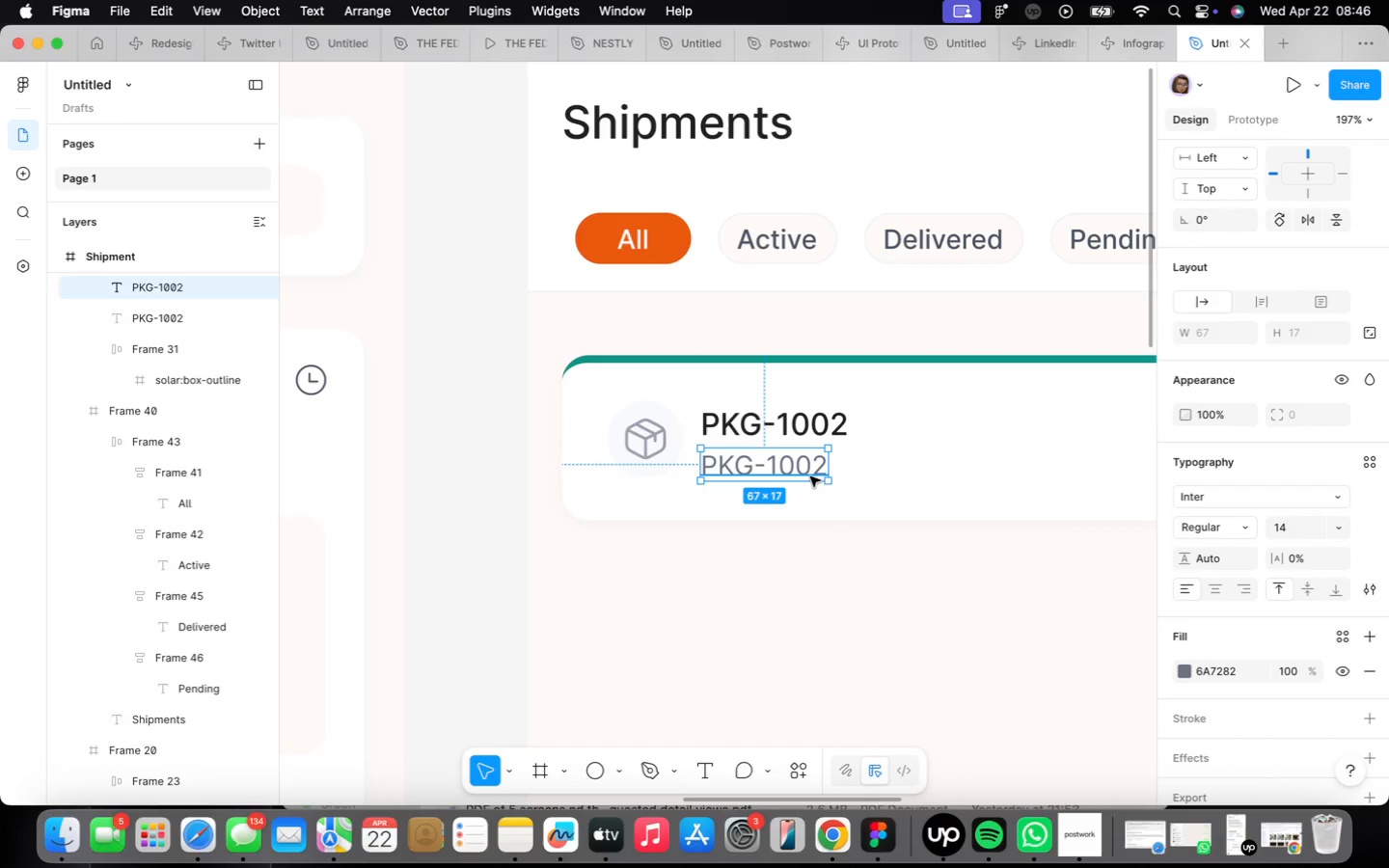 
double_click([798, 457])
 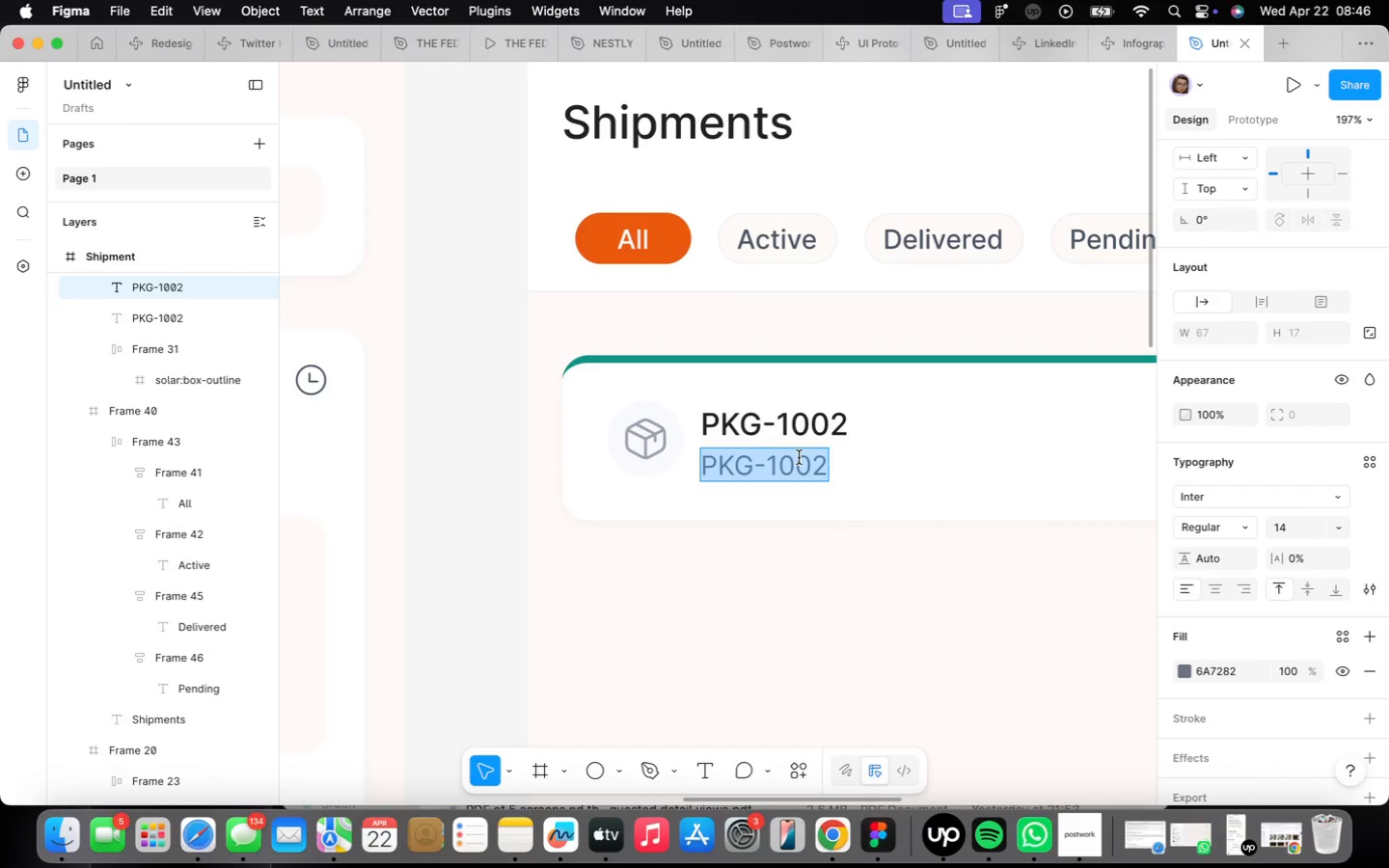 
type(Sarah Johnson)
 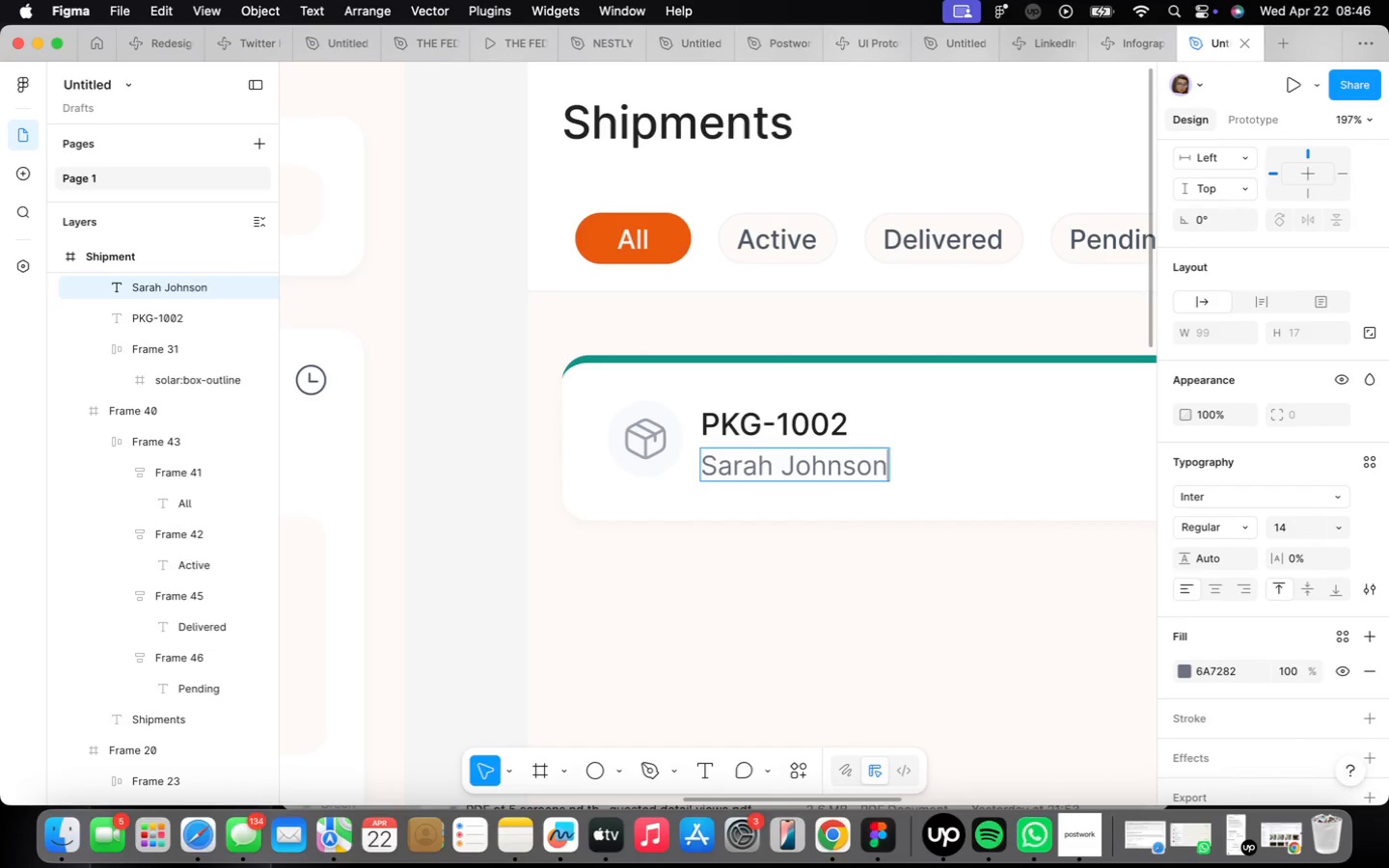 
wait(23.93)
 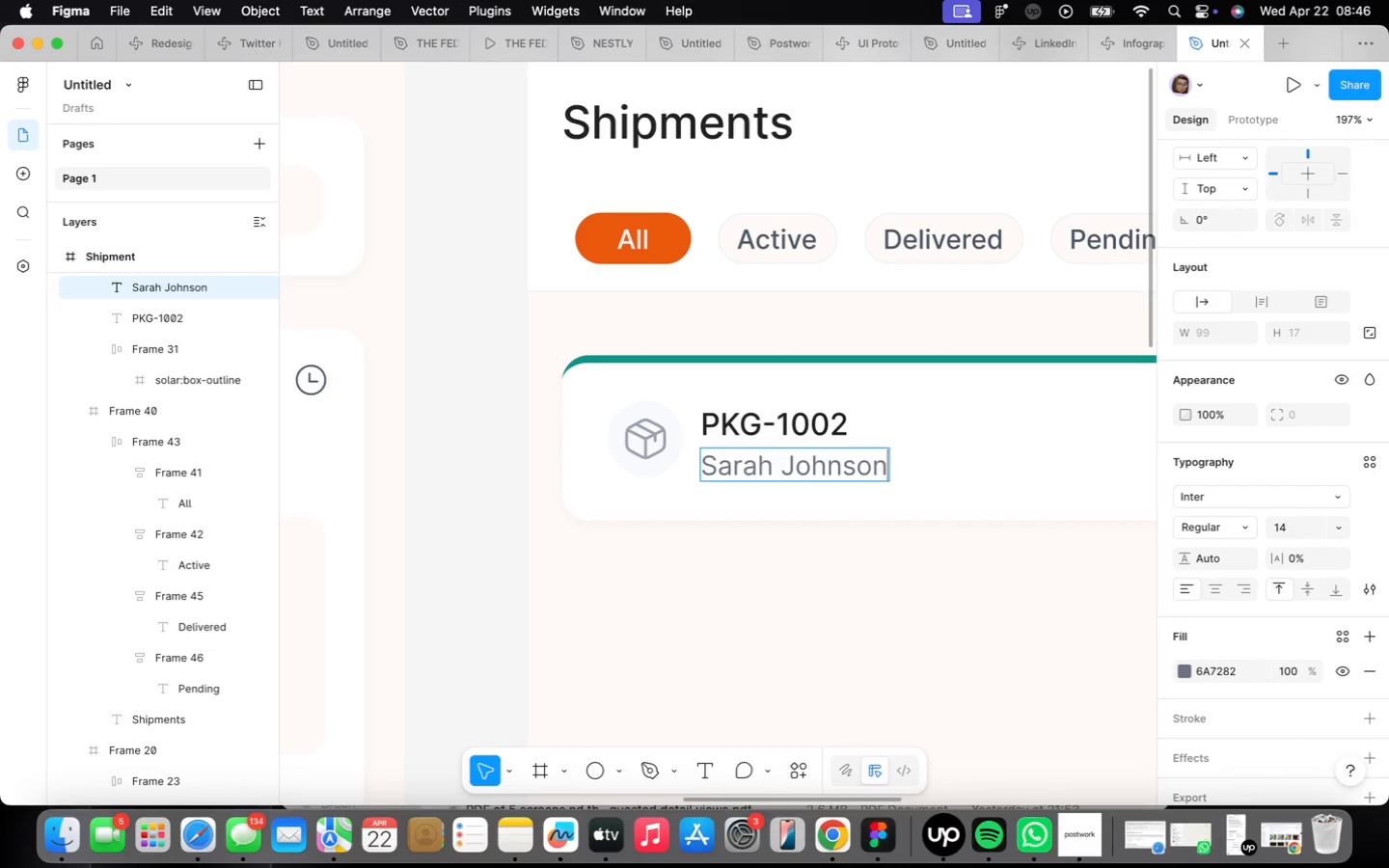 
left_click([967, 545])
 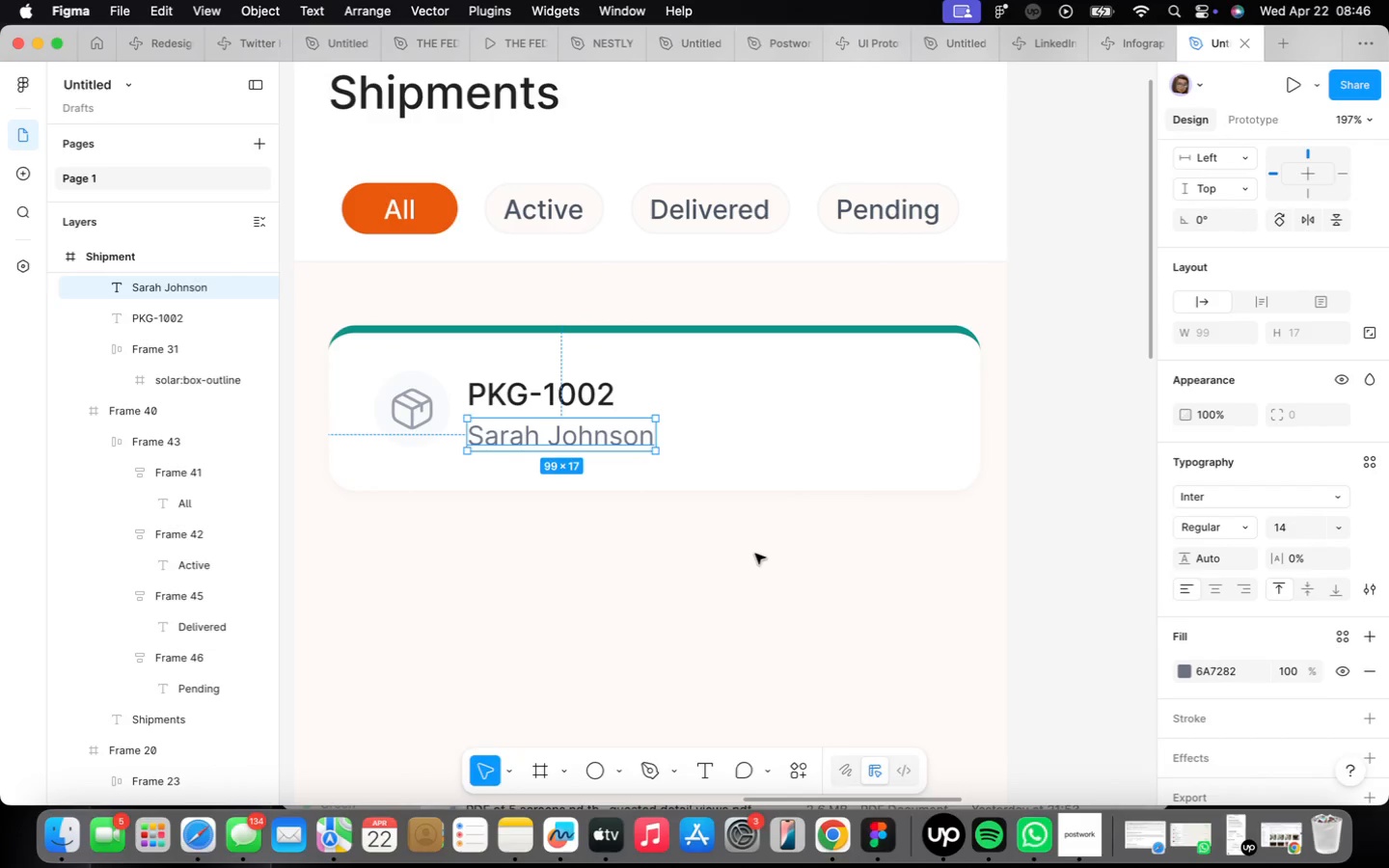 
wait(8.96)
 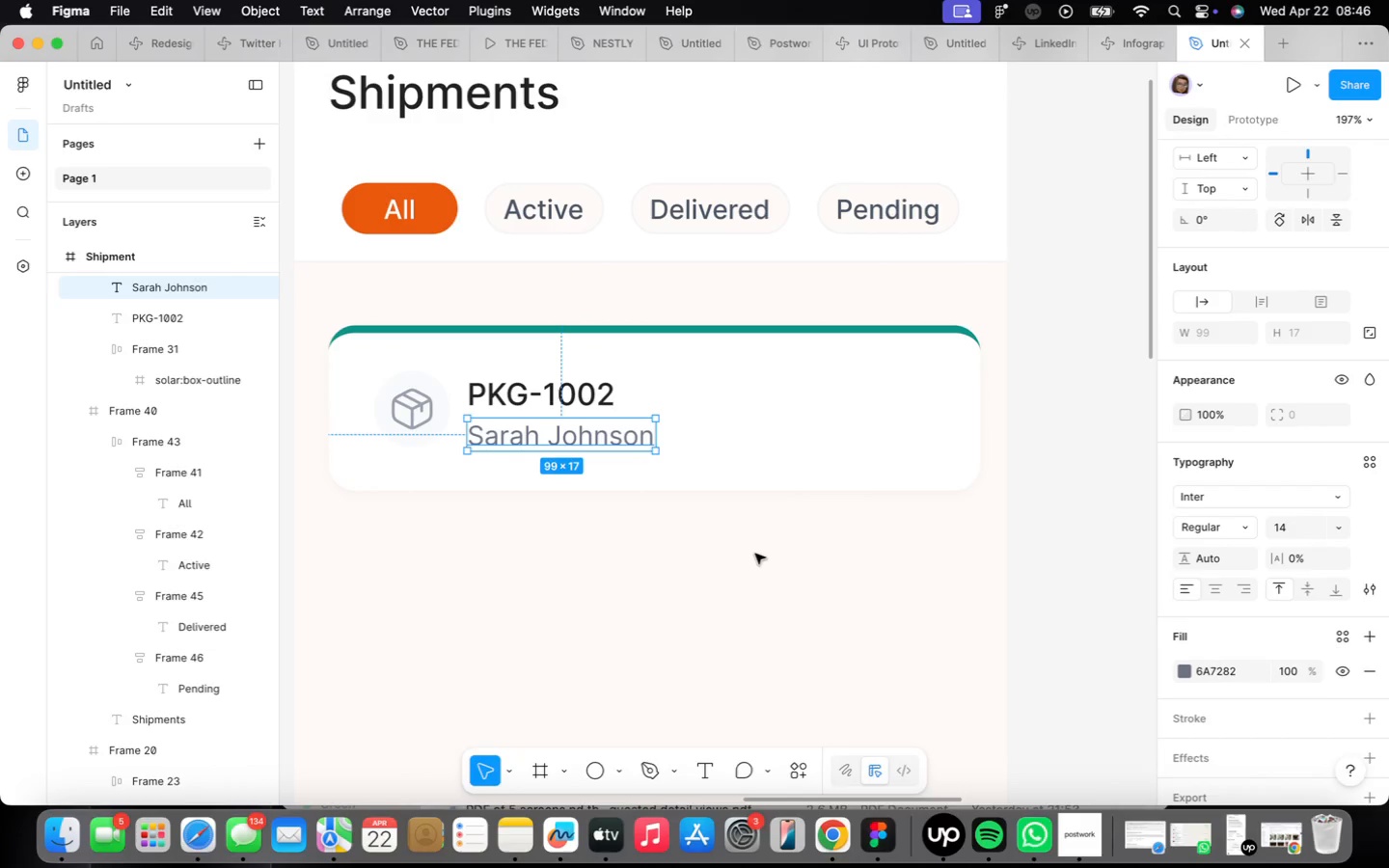 
type(tApr 21)
 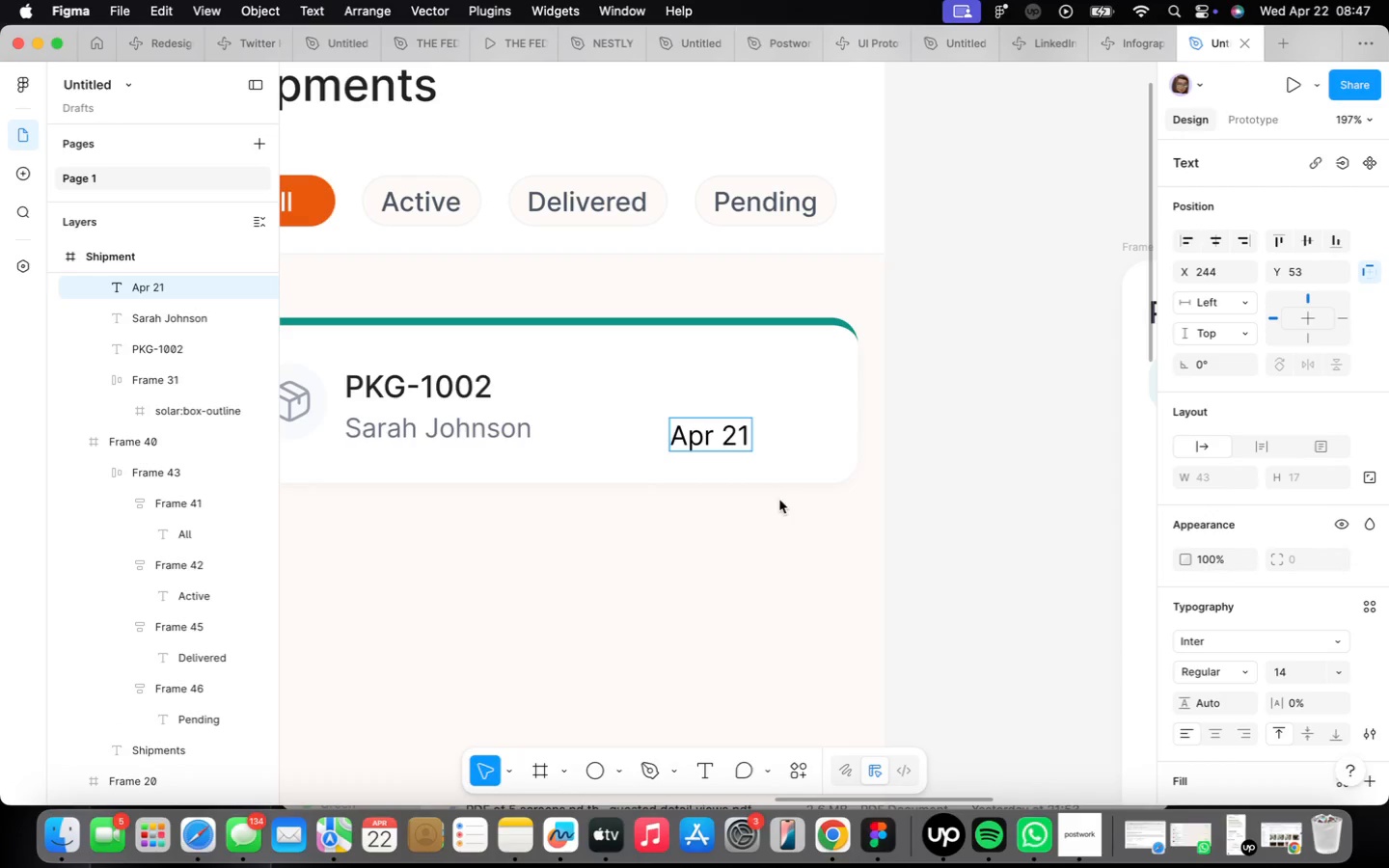 
left_click([848, 546])
 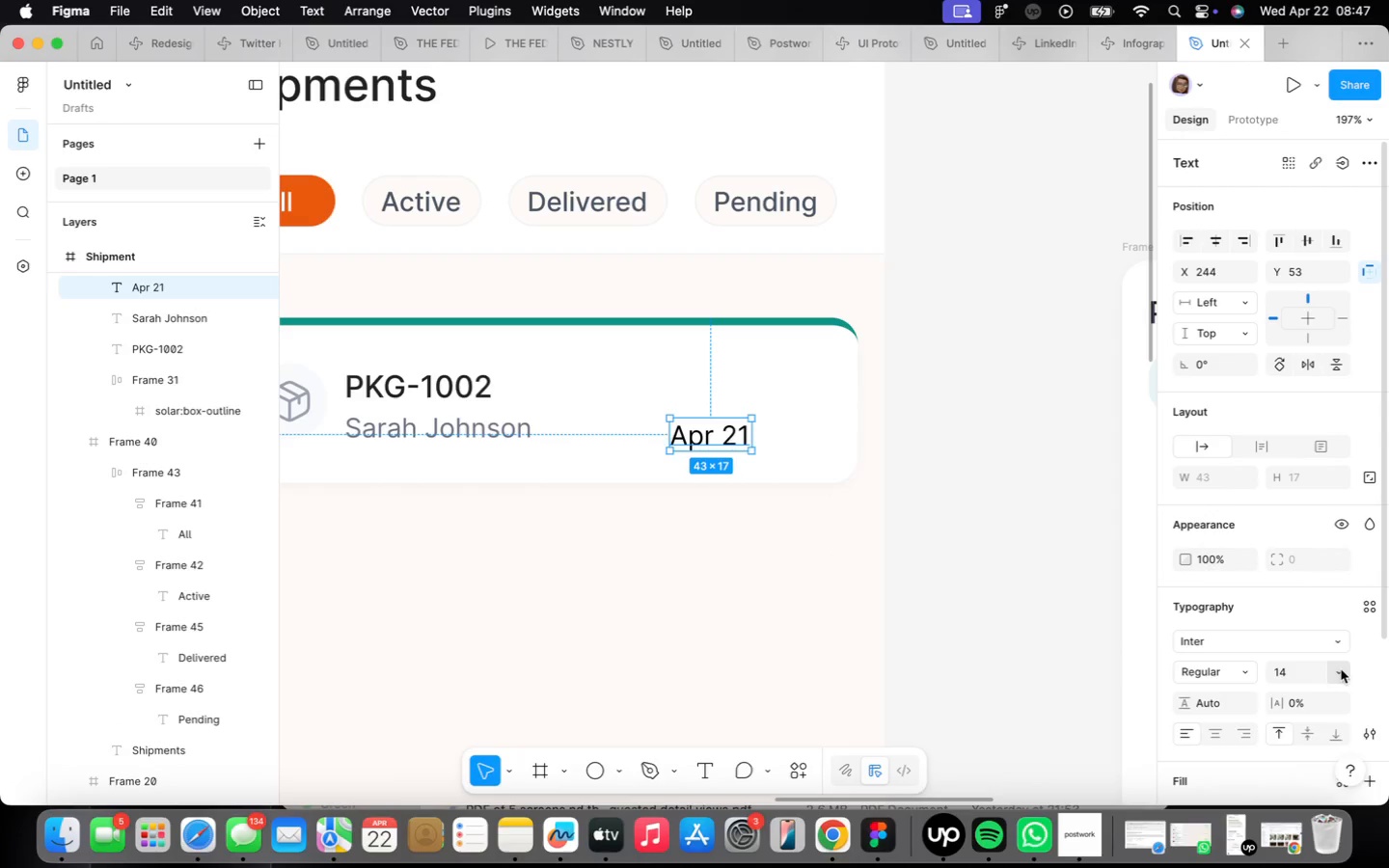 
left_click([1326, 627])
 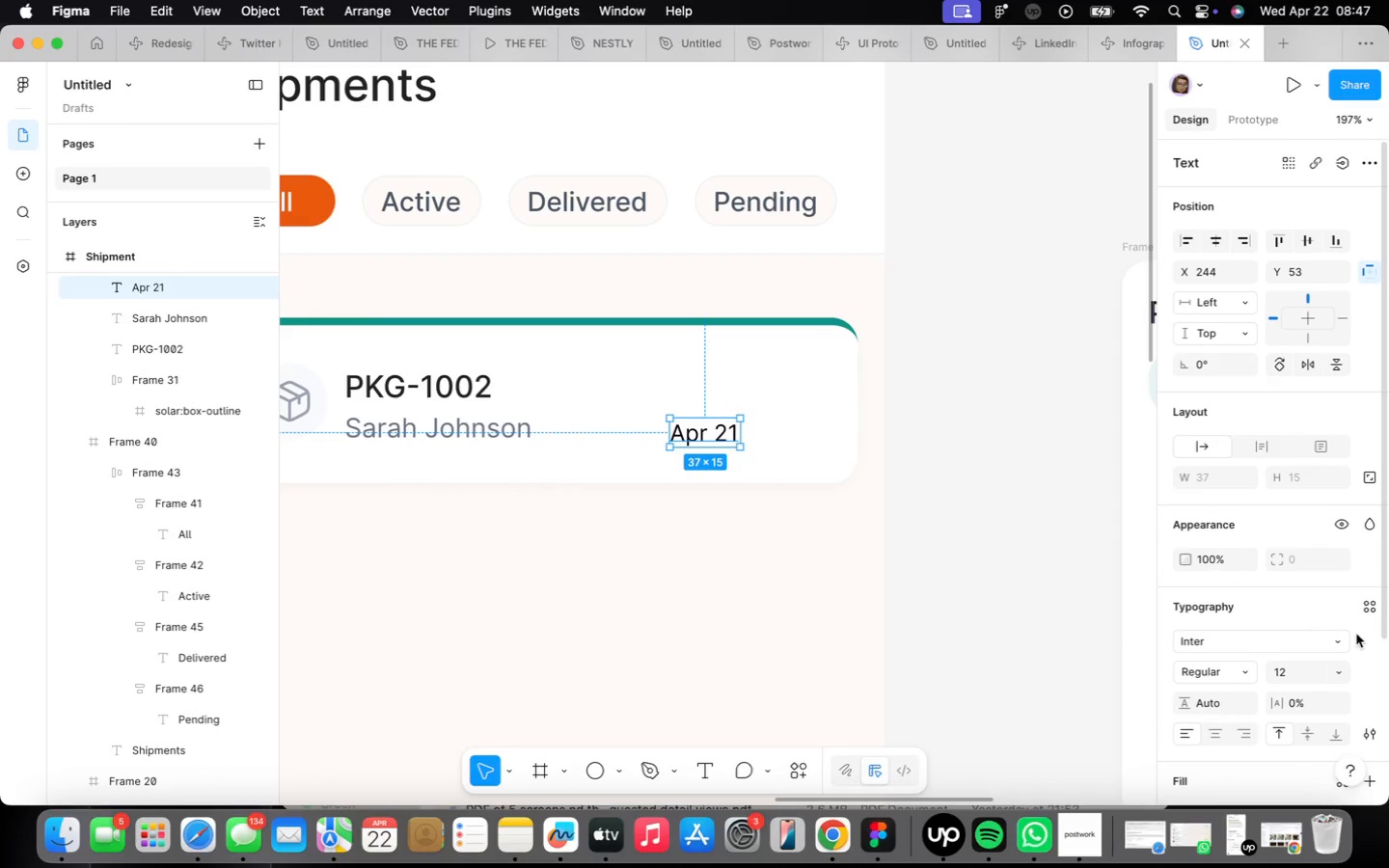 
scroll: coordinate [1279, 666], scroll_direction: down, amount: 8.0
 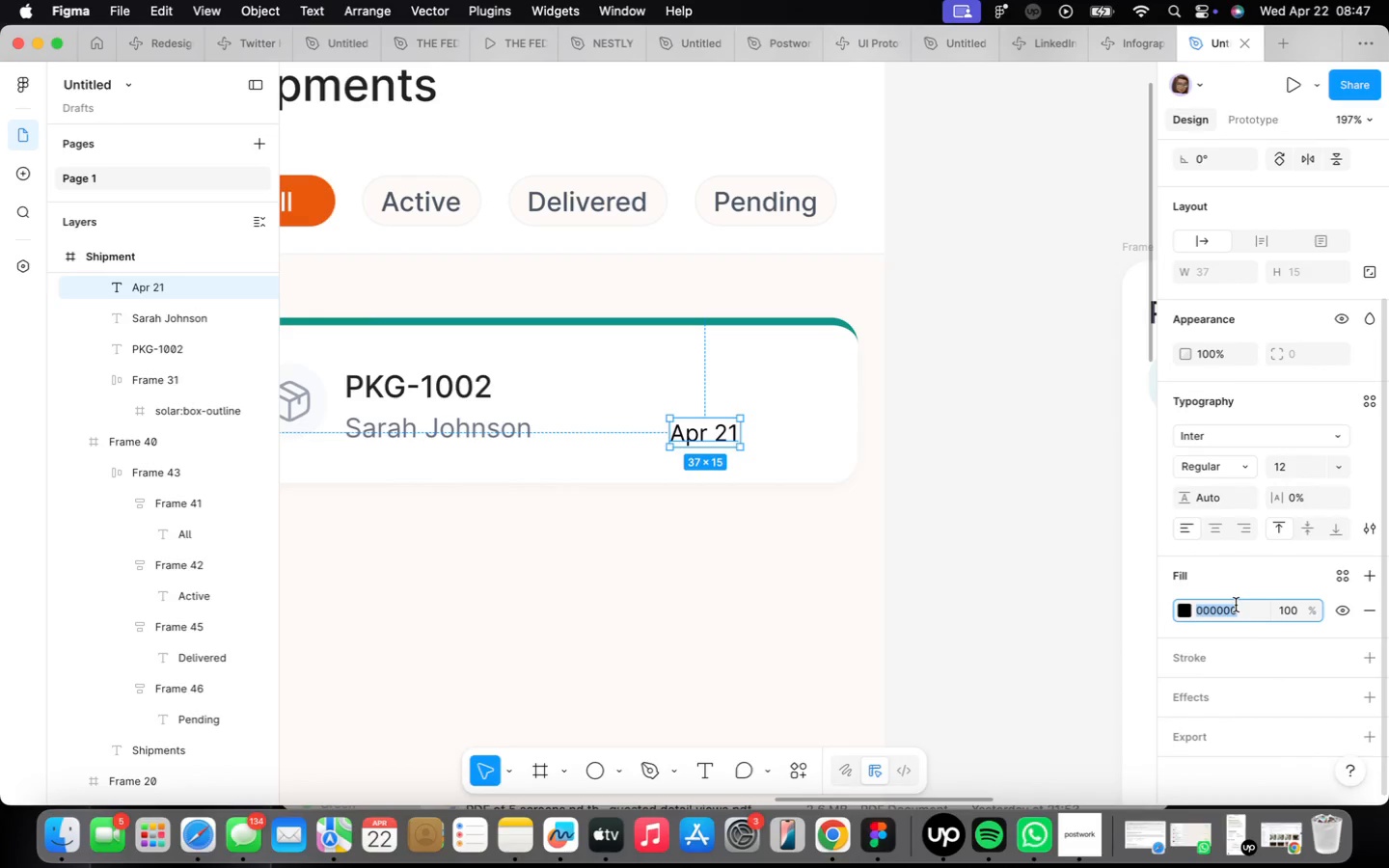 
type(99a1af)
 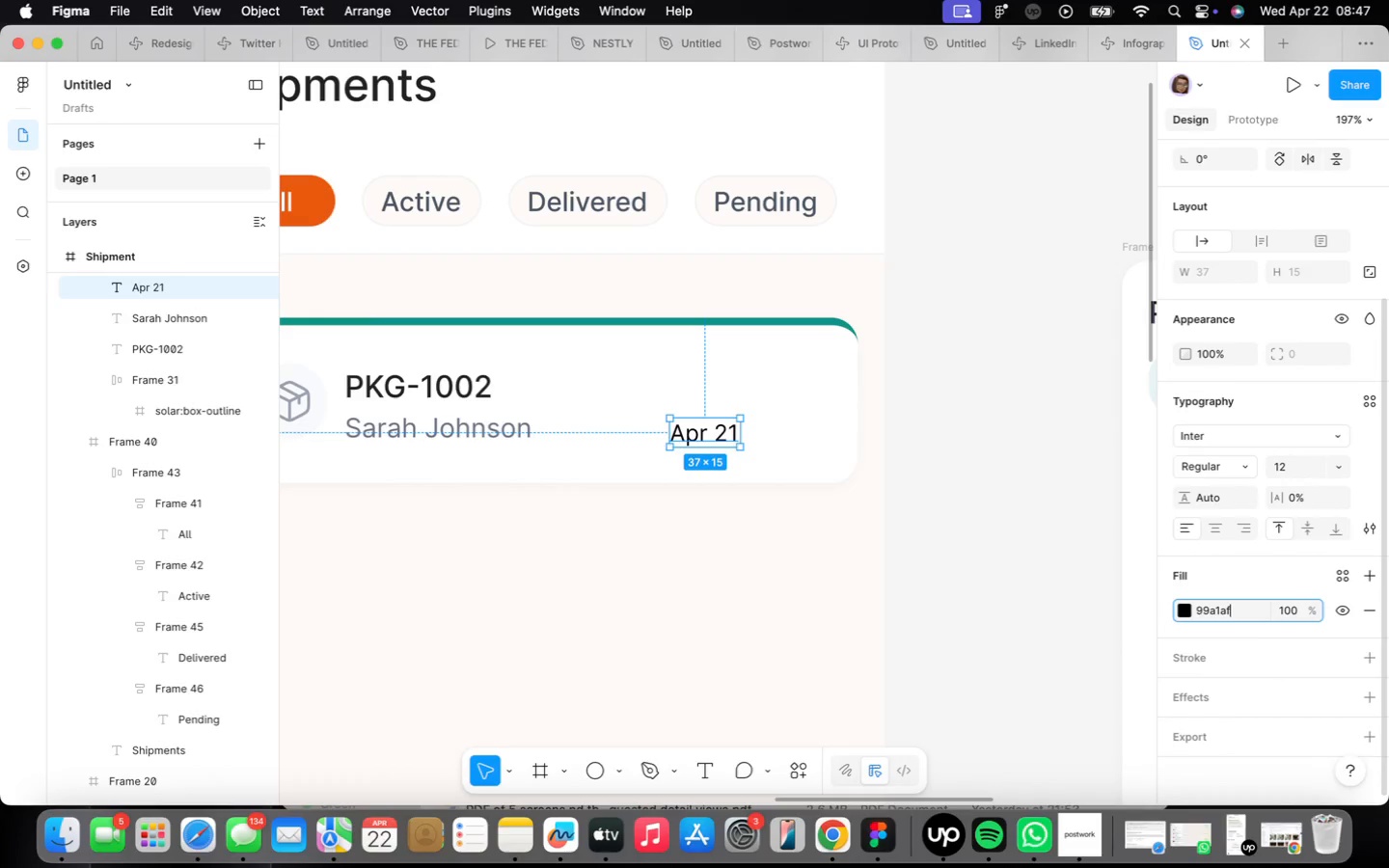 
key(Enter)
 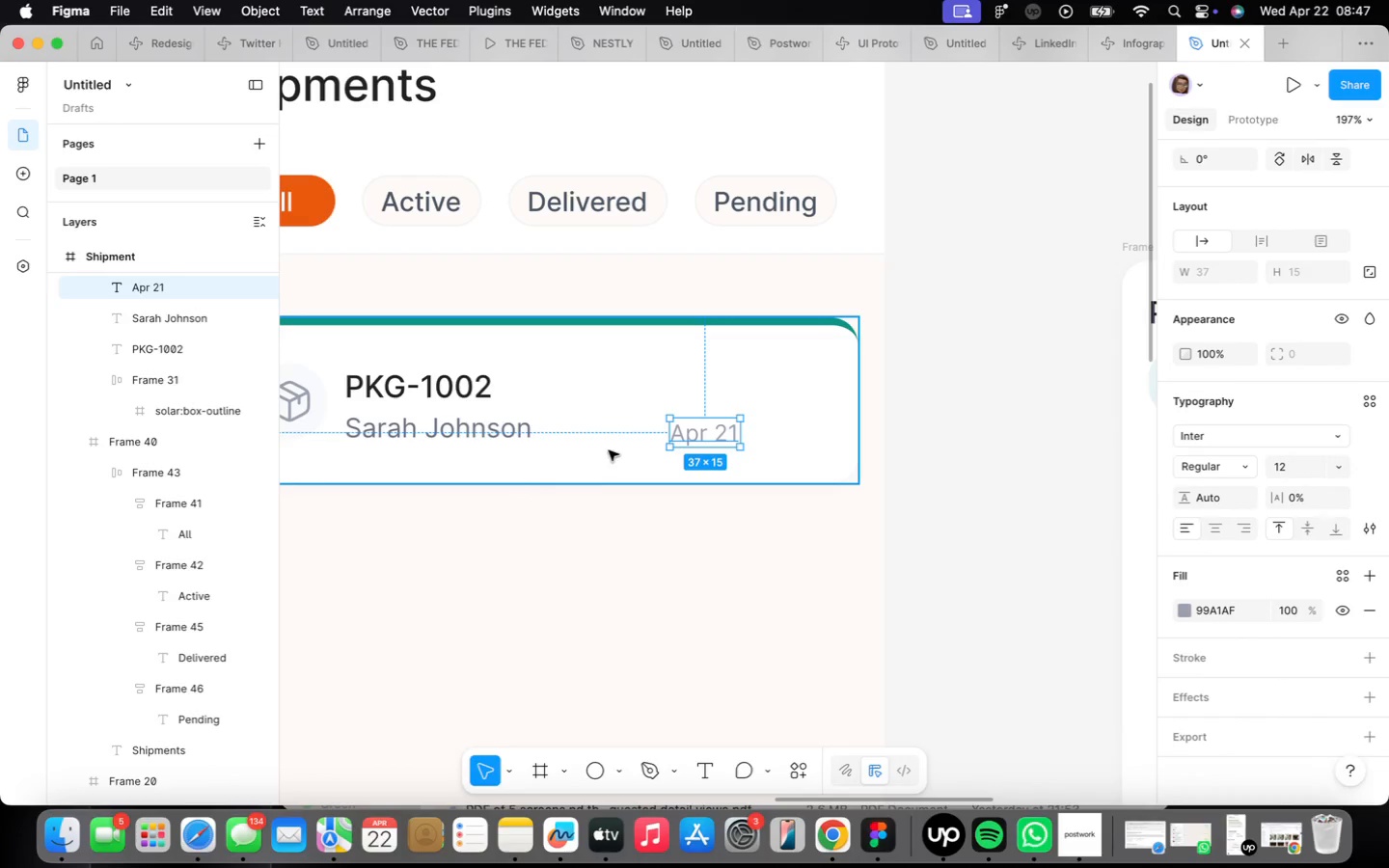 
left_click_drag(start_coordinate=[695, 435], to_coordinate=[758, 428])
 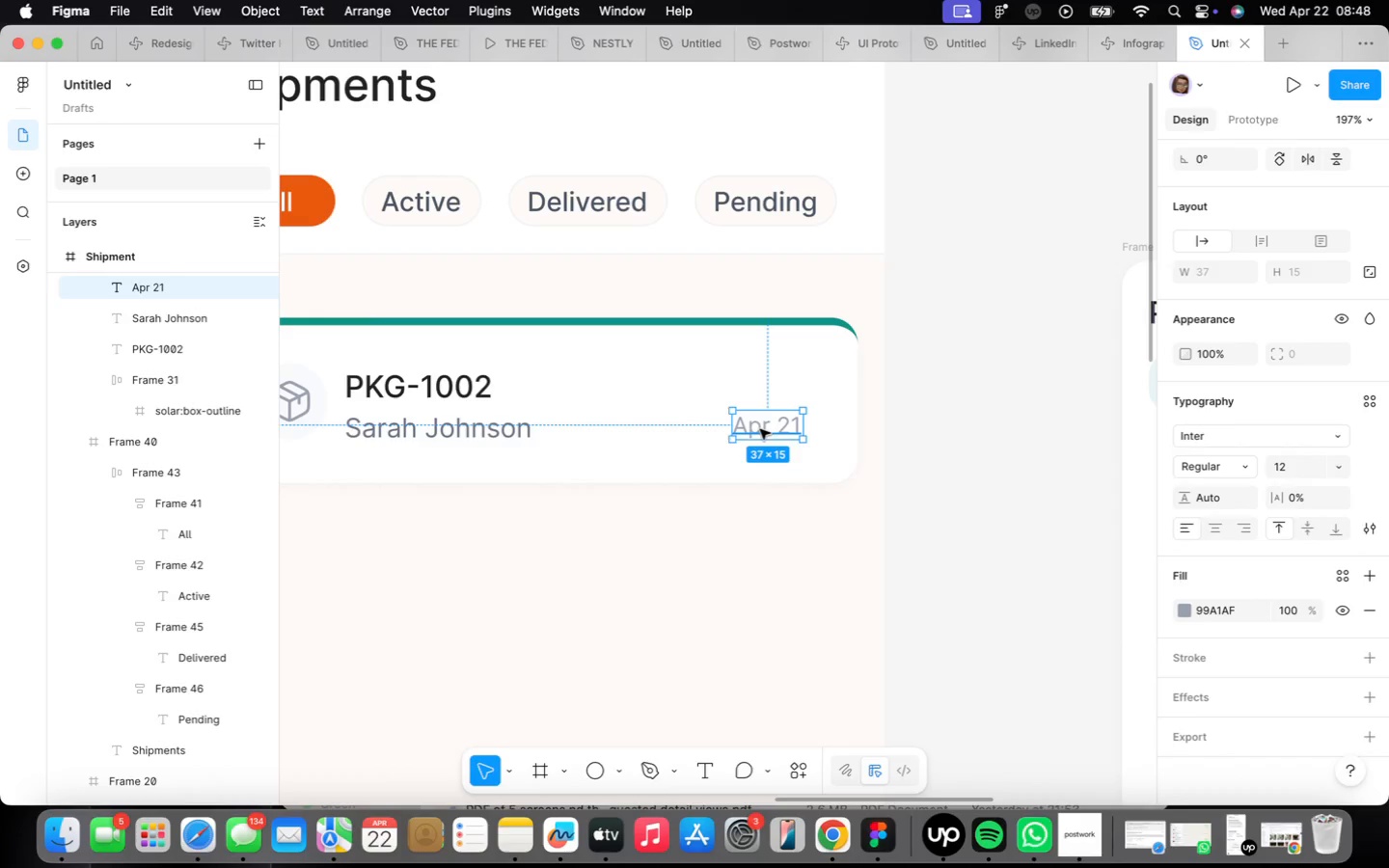 
wait(79.42)
 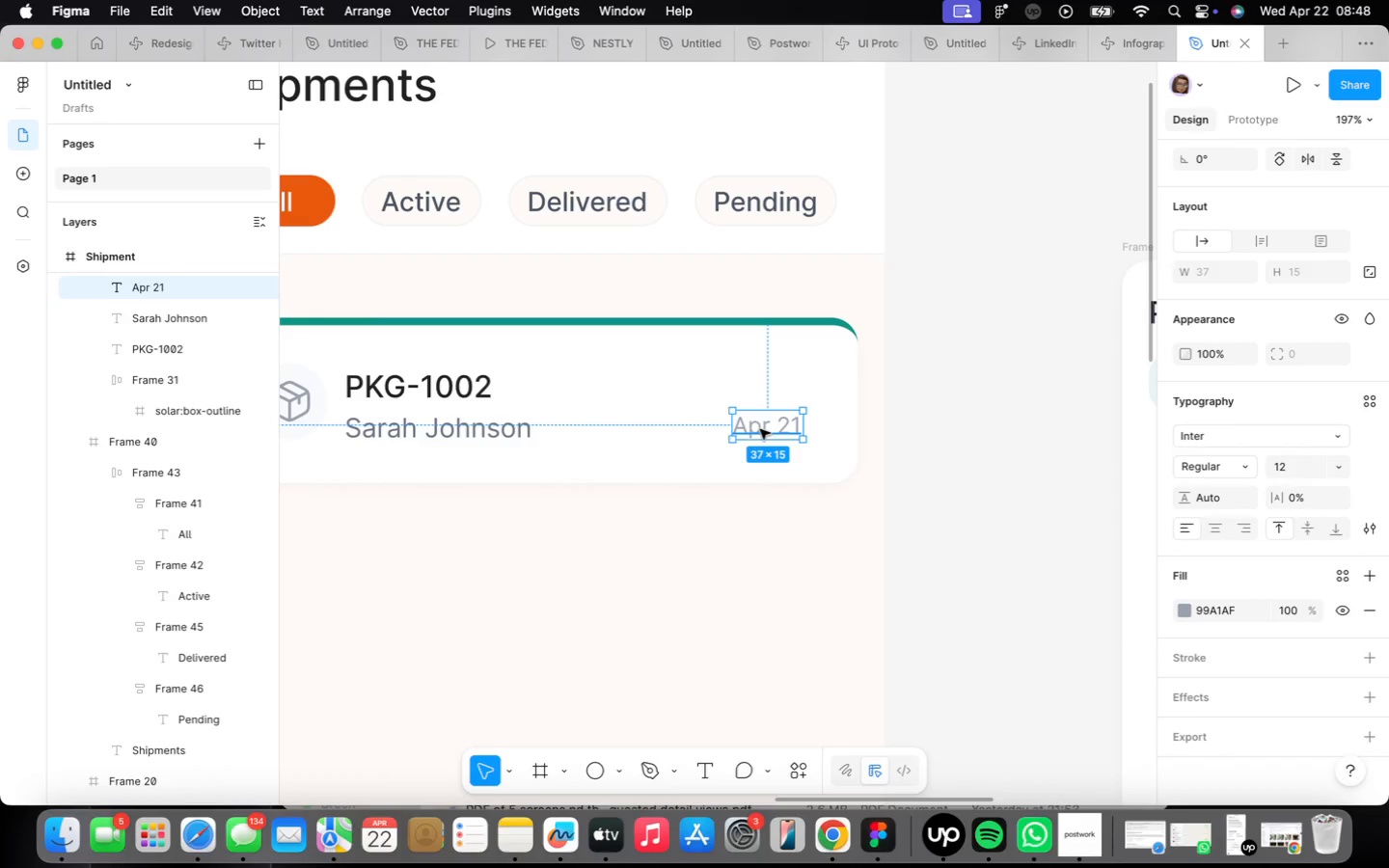 
scroll: coordinate [760, 419], scroll_direction: up, amount: 3.0
 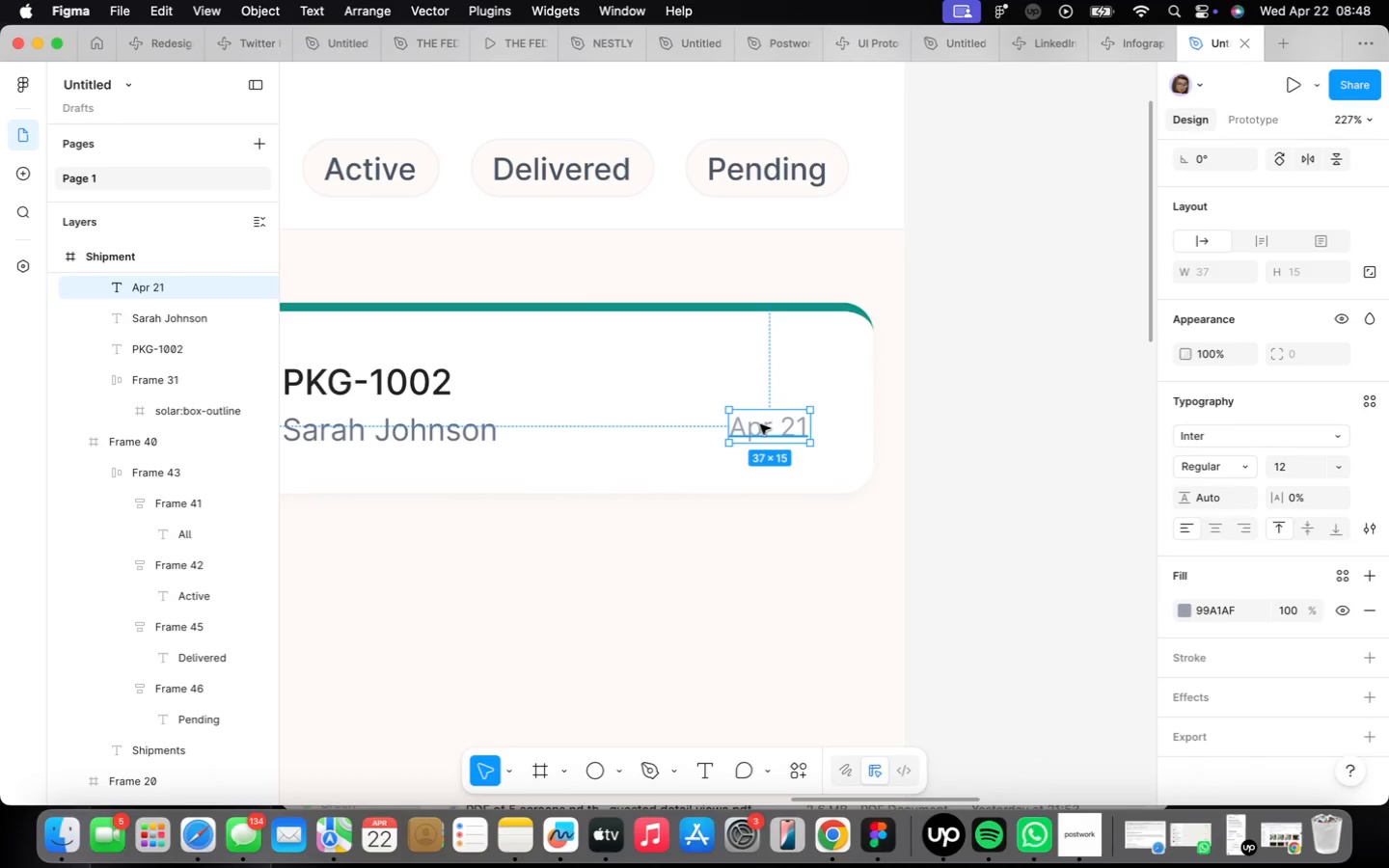 
hold_key(key=OptionLeft, duration=1.48)
left_click_drag(start_coordinate=[760, 424], to_coordinate=[754, 371])
 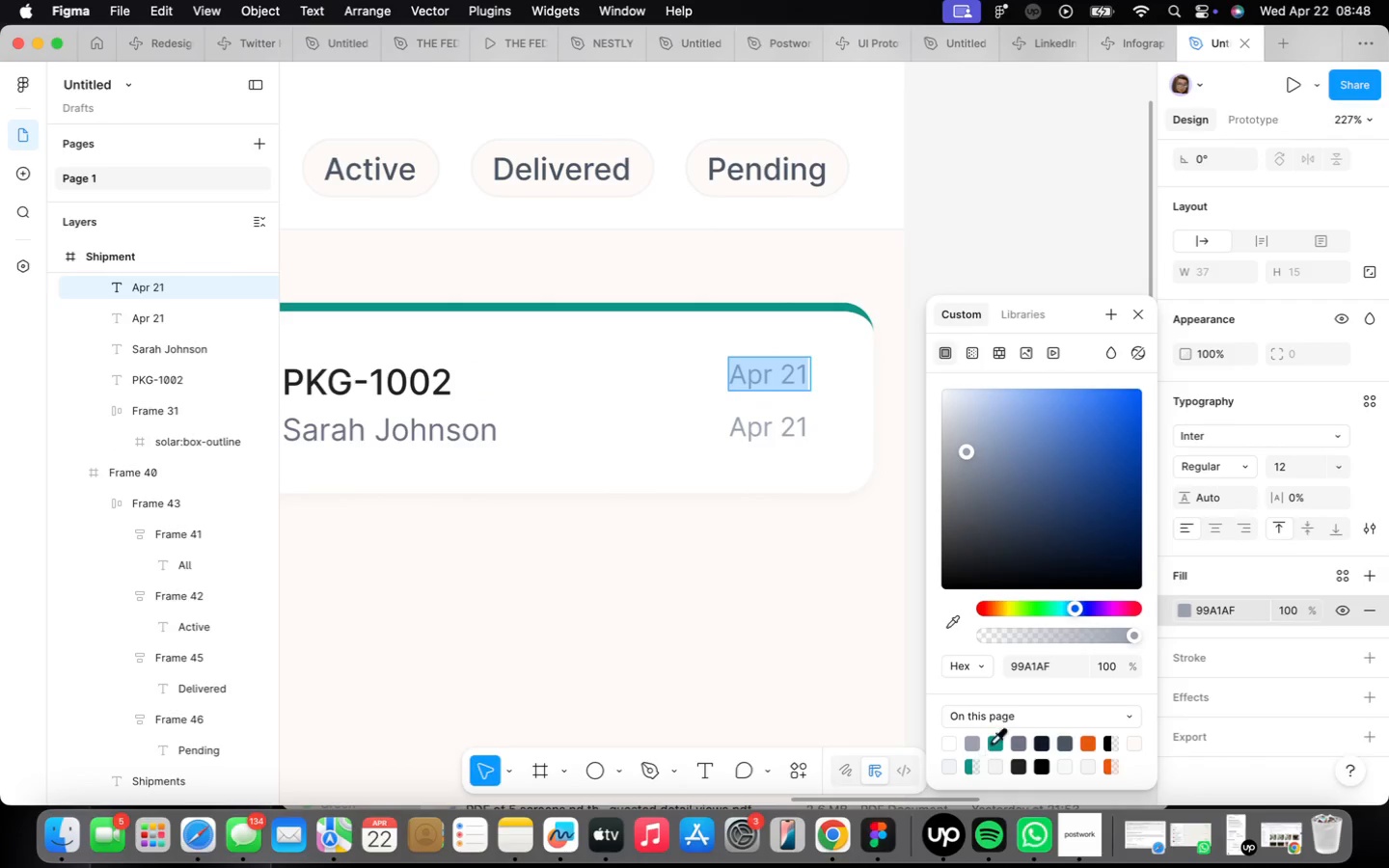 
left_click([1145, 321])
 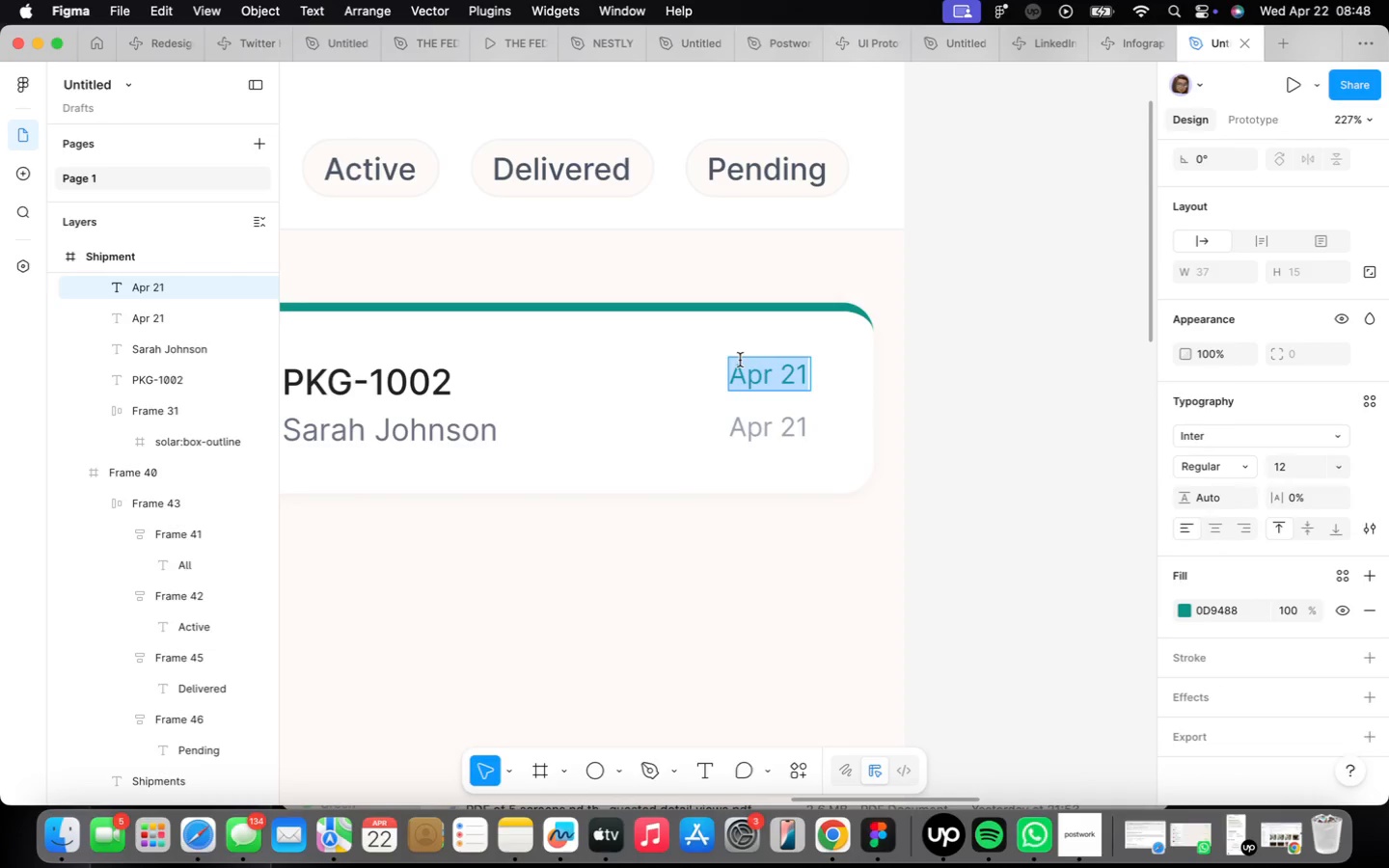 
left_click([841, 382])
 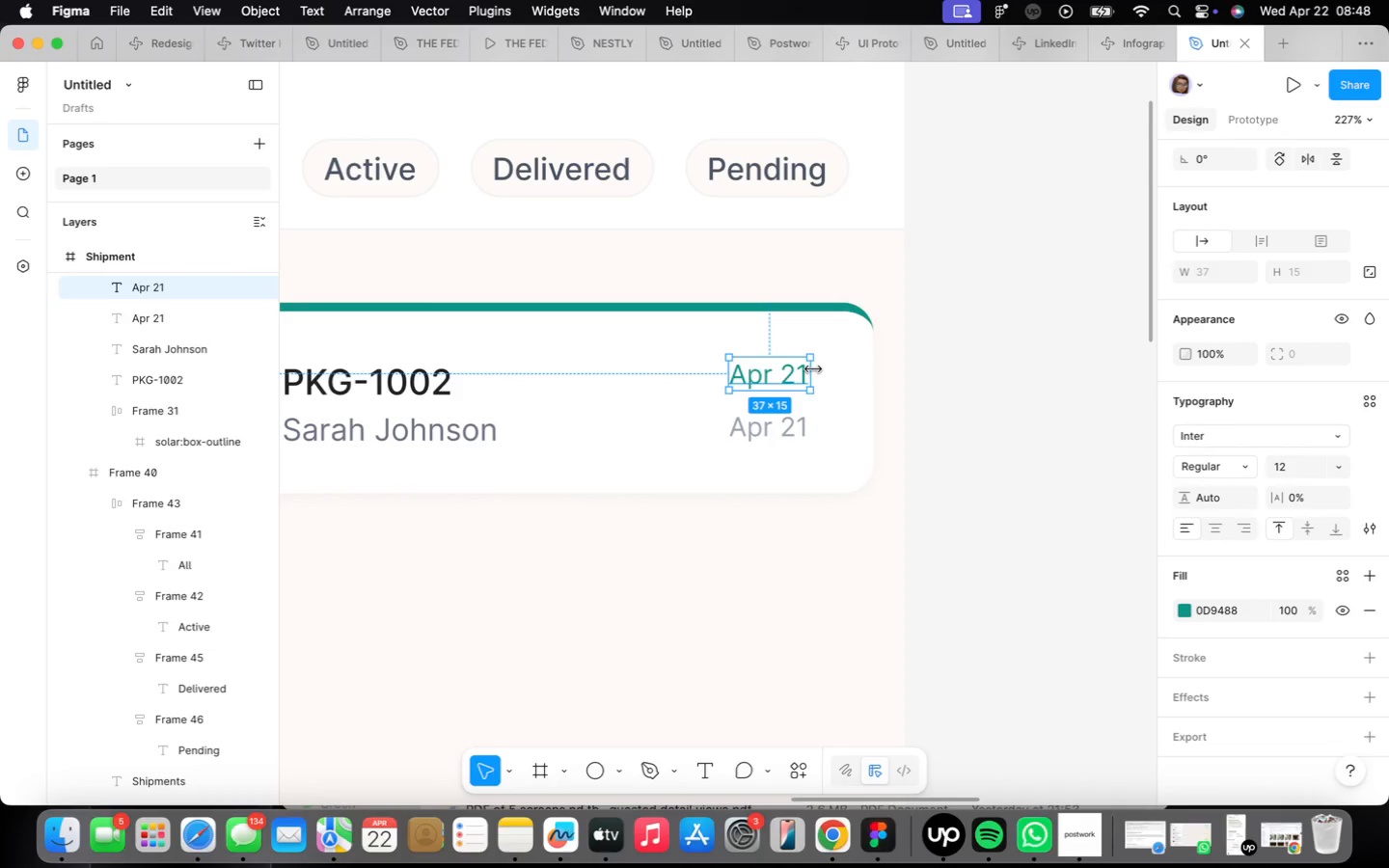 
key(Shift+ShiftLeft)
 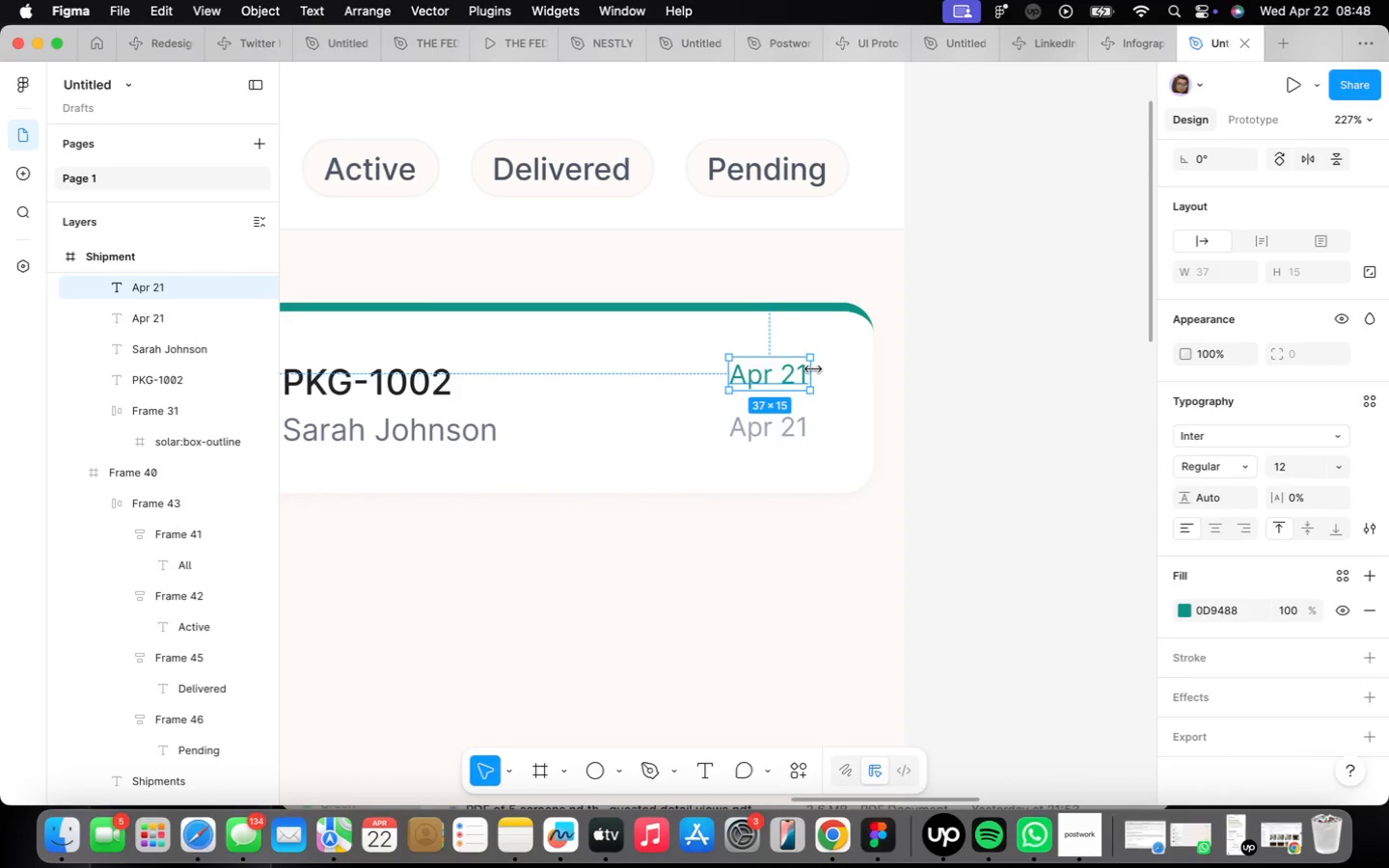 
key(Shift+A)
 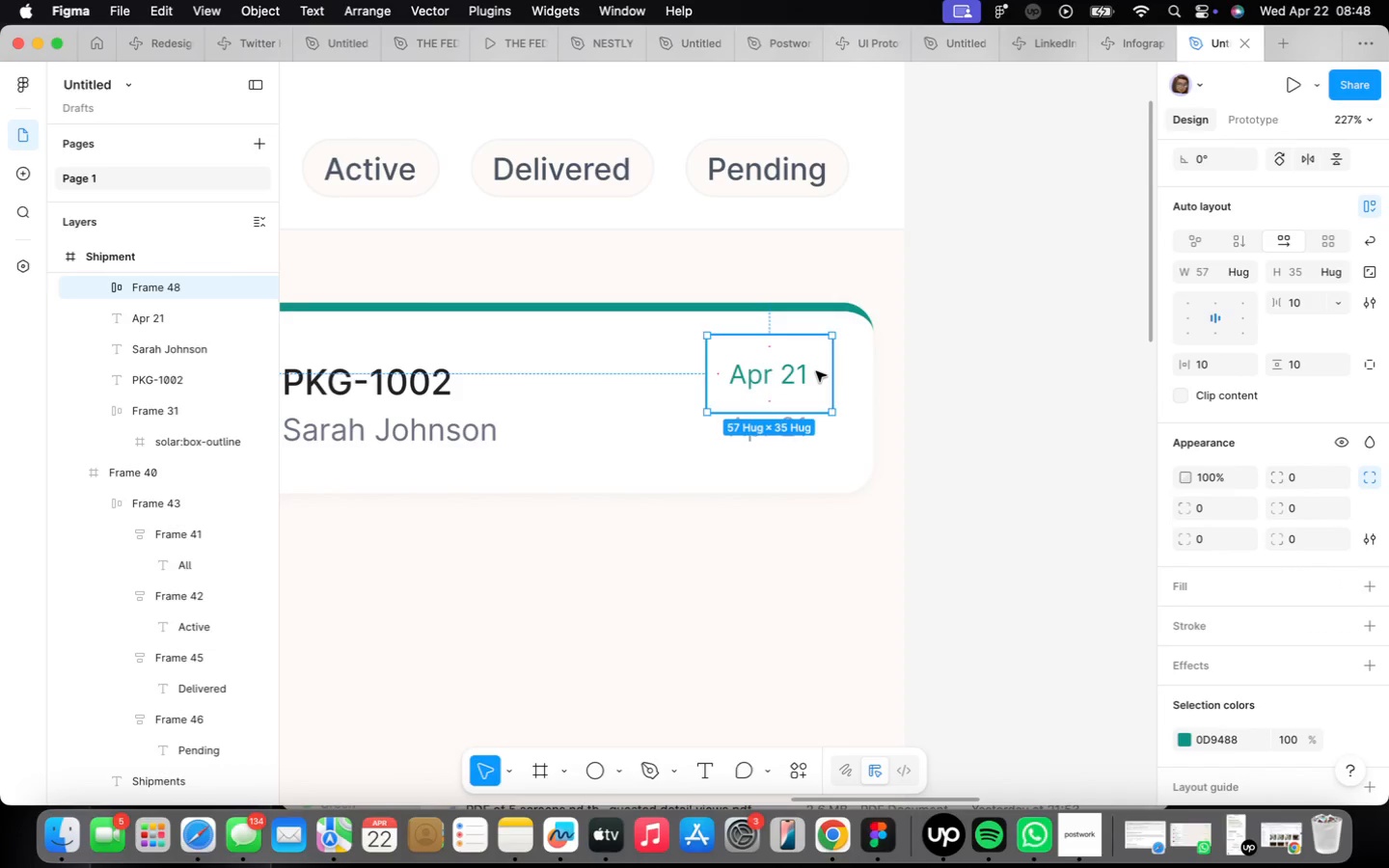 
wait(6.25)
 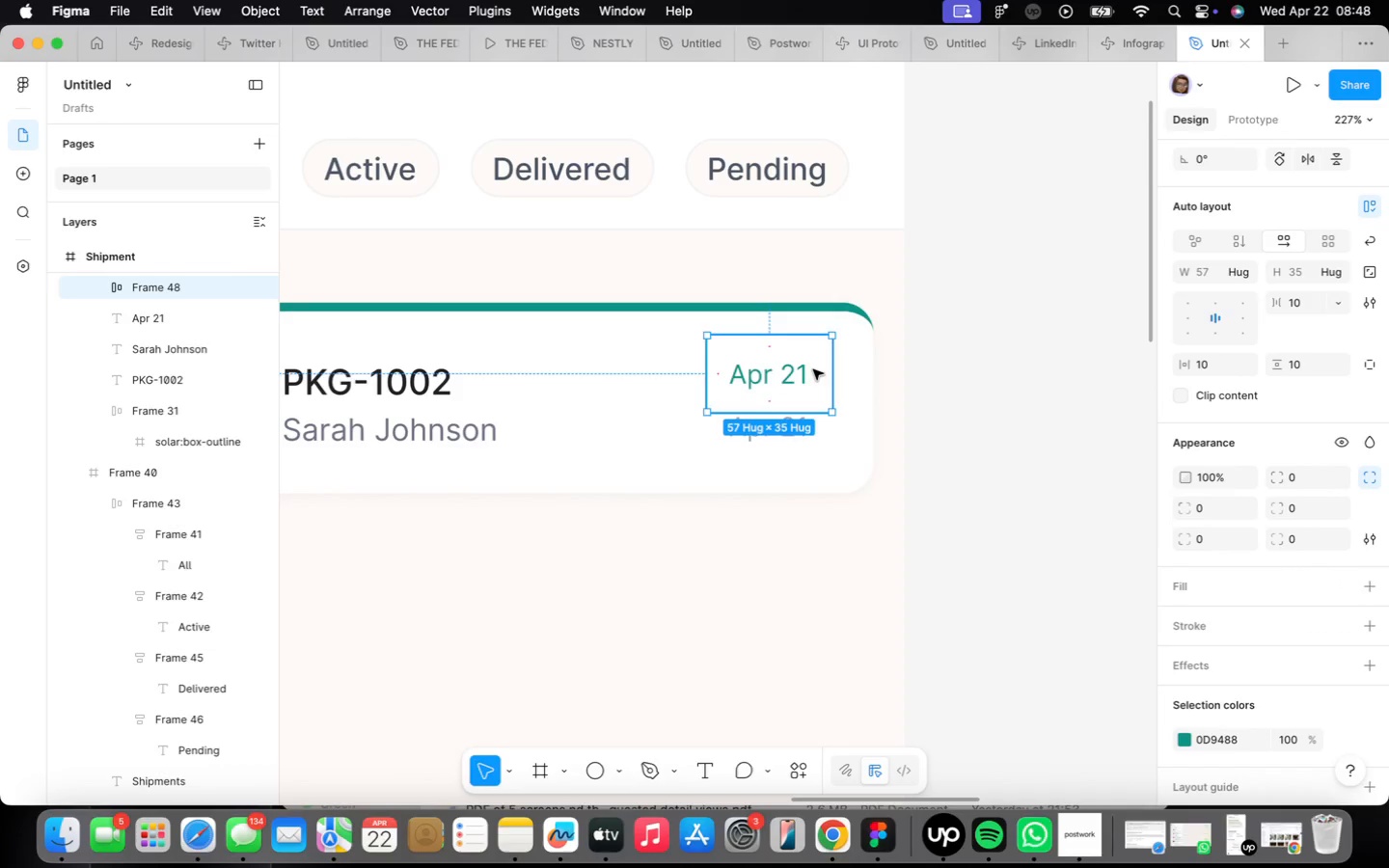 
scroll: coordinate [1301, 642], scroll_direction: down, amount: 4.0
 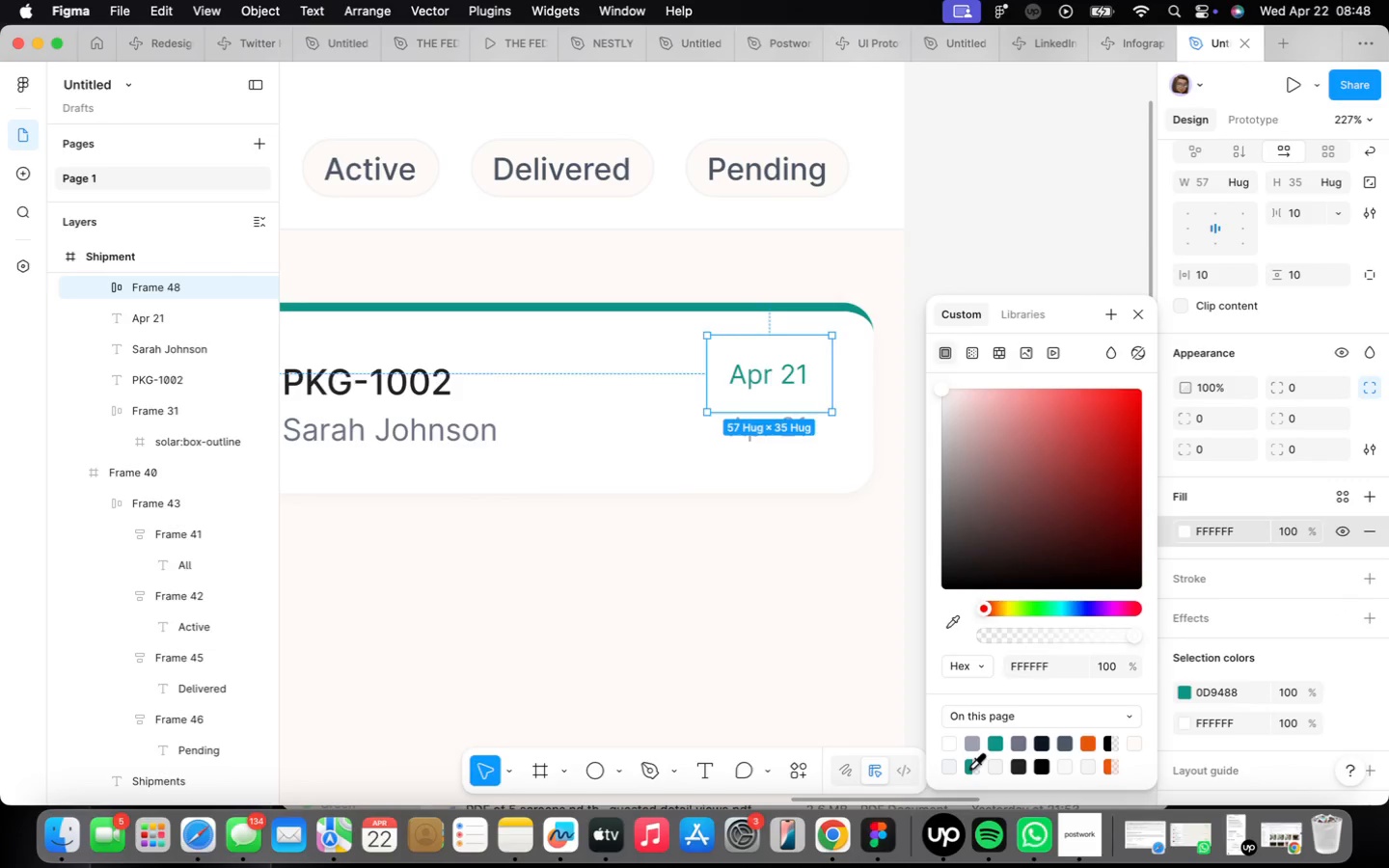 
left_click([1138, 315])
 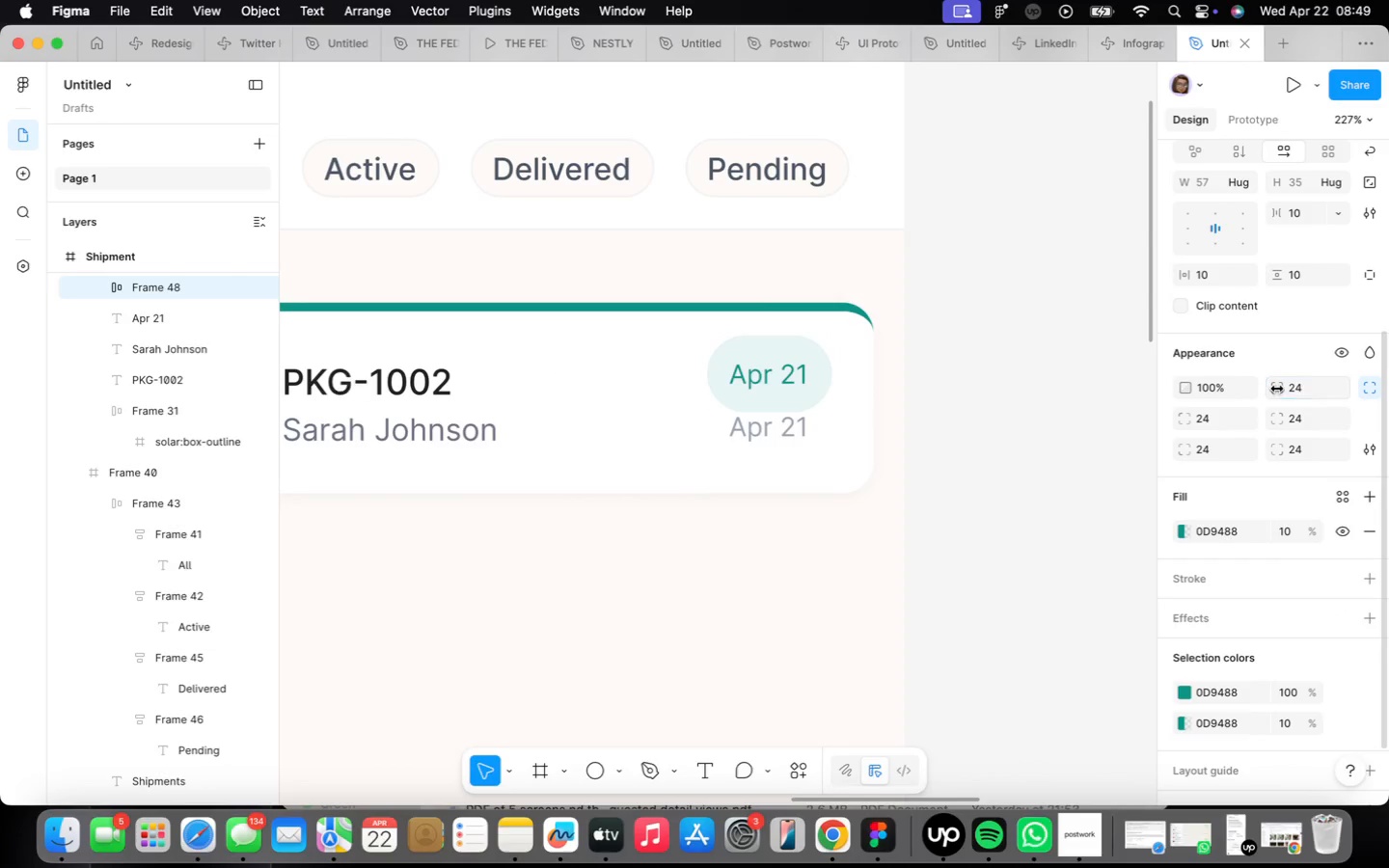 
wait(8.54)
 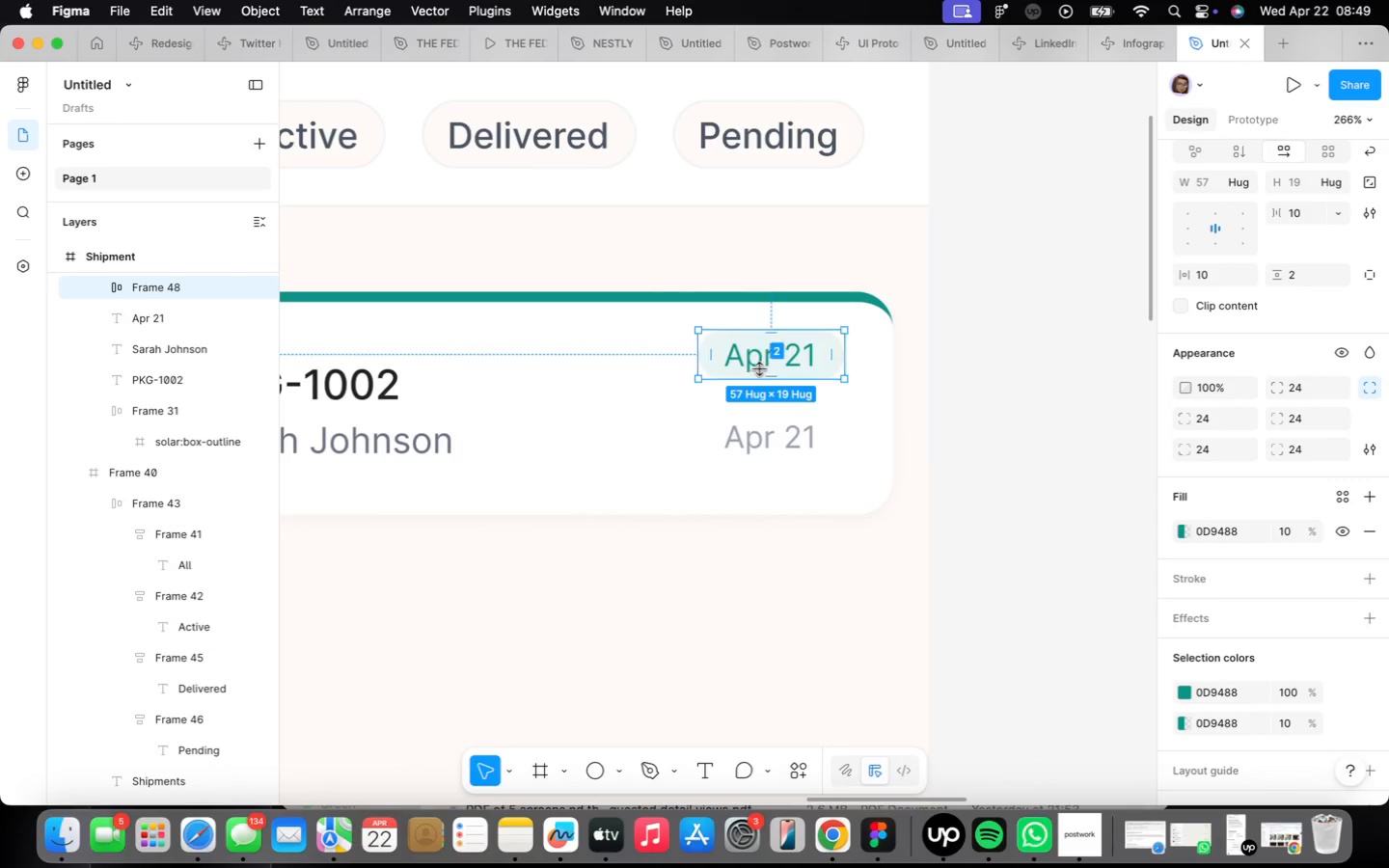 
double_click([759, 369])
 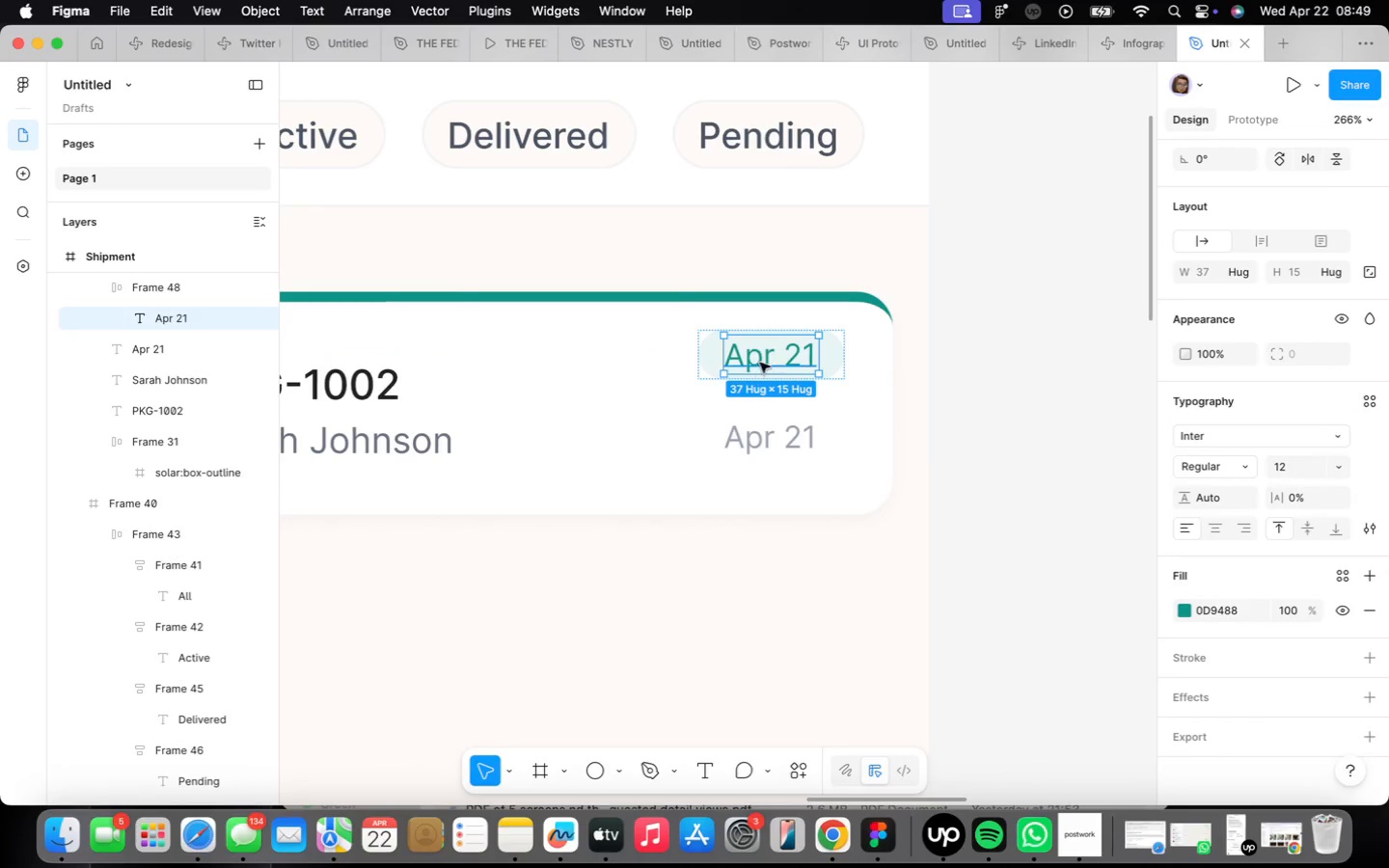 
scroll: coordinate [757, 371], scroll_direction: up, amount: 2.0
 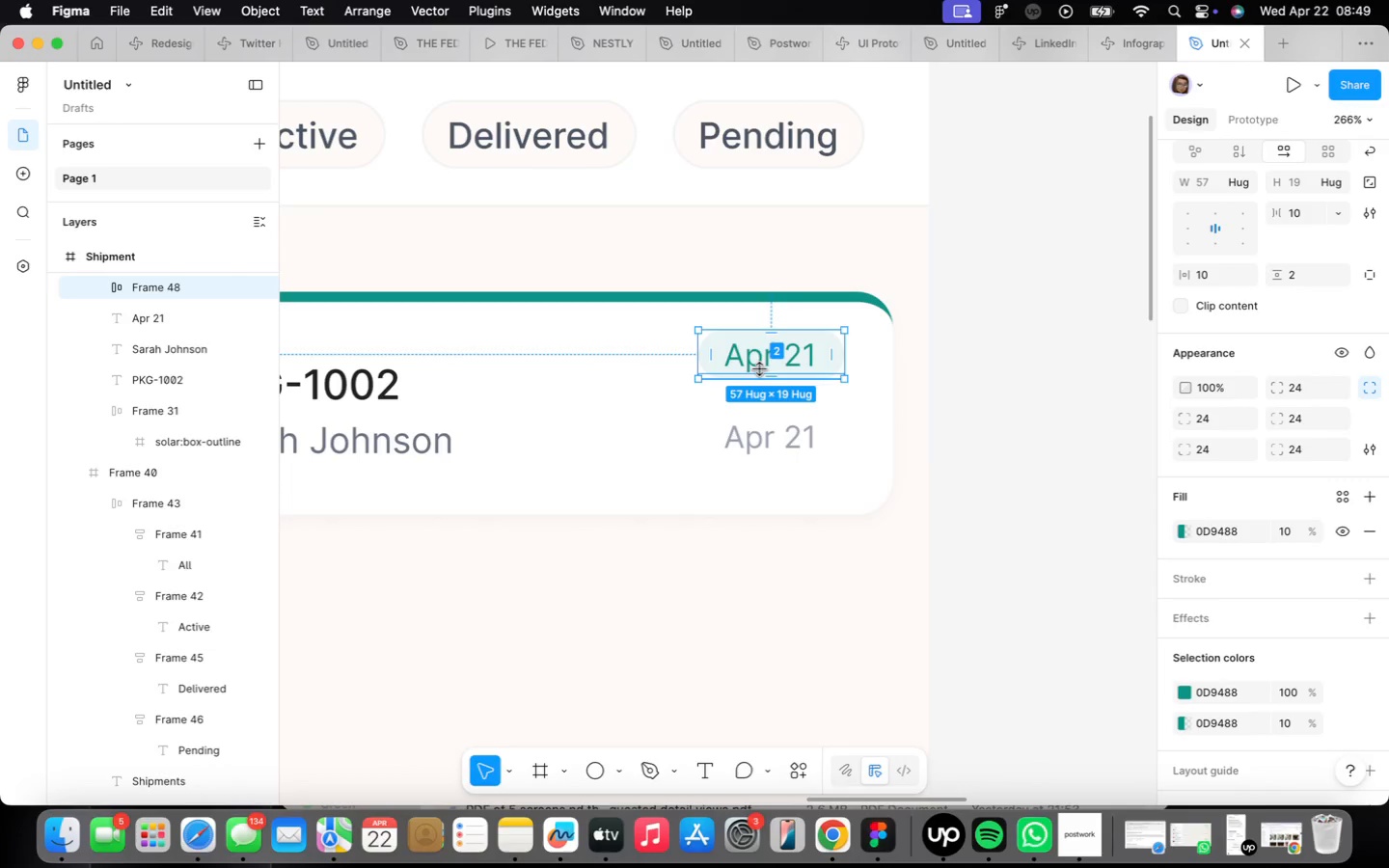 
triple_click([761, 362])
 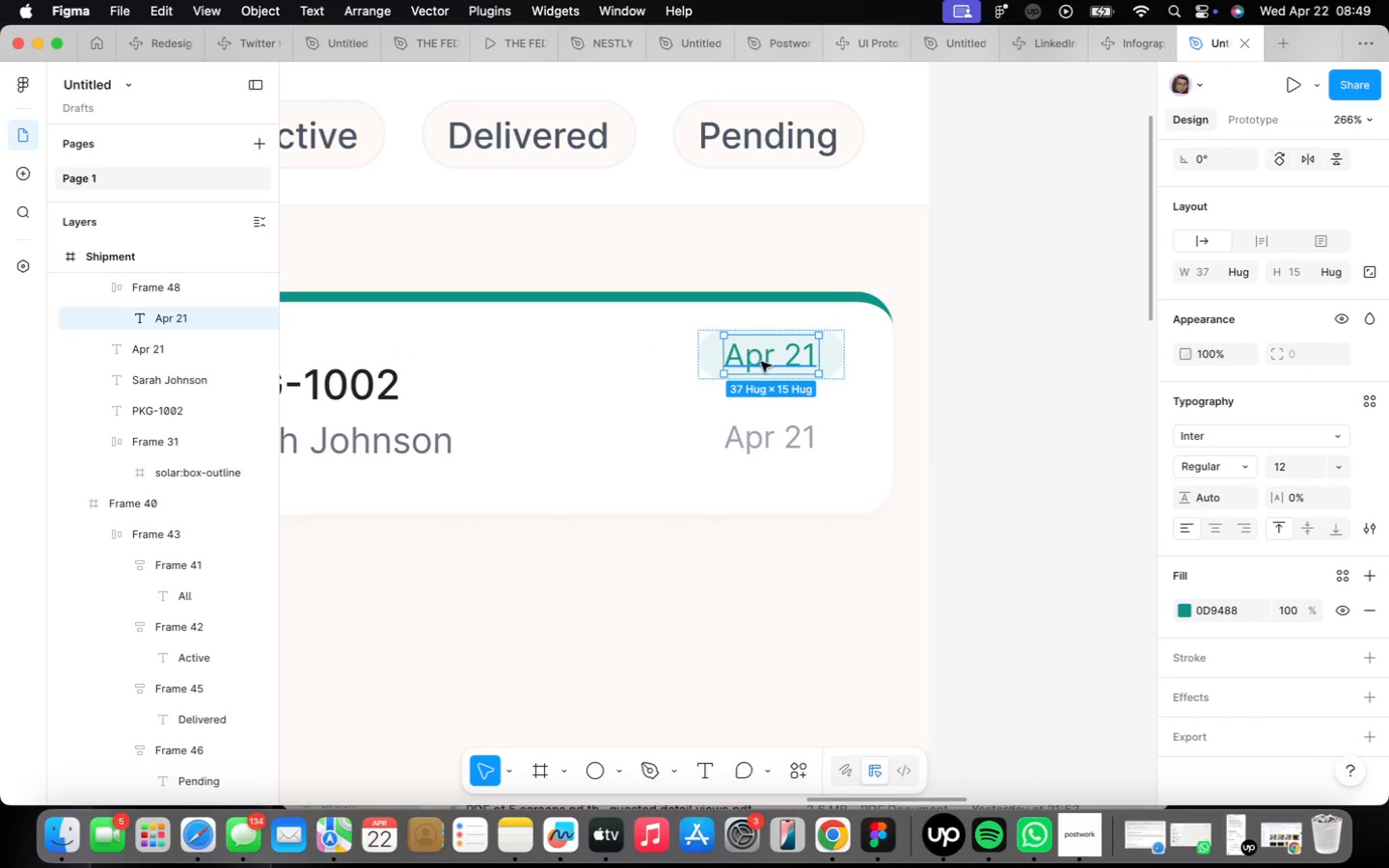 
triple_click([761, 362])
 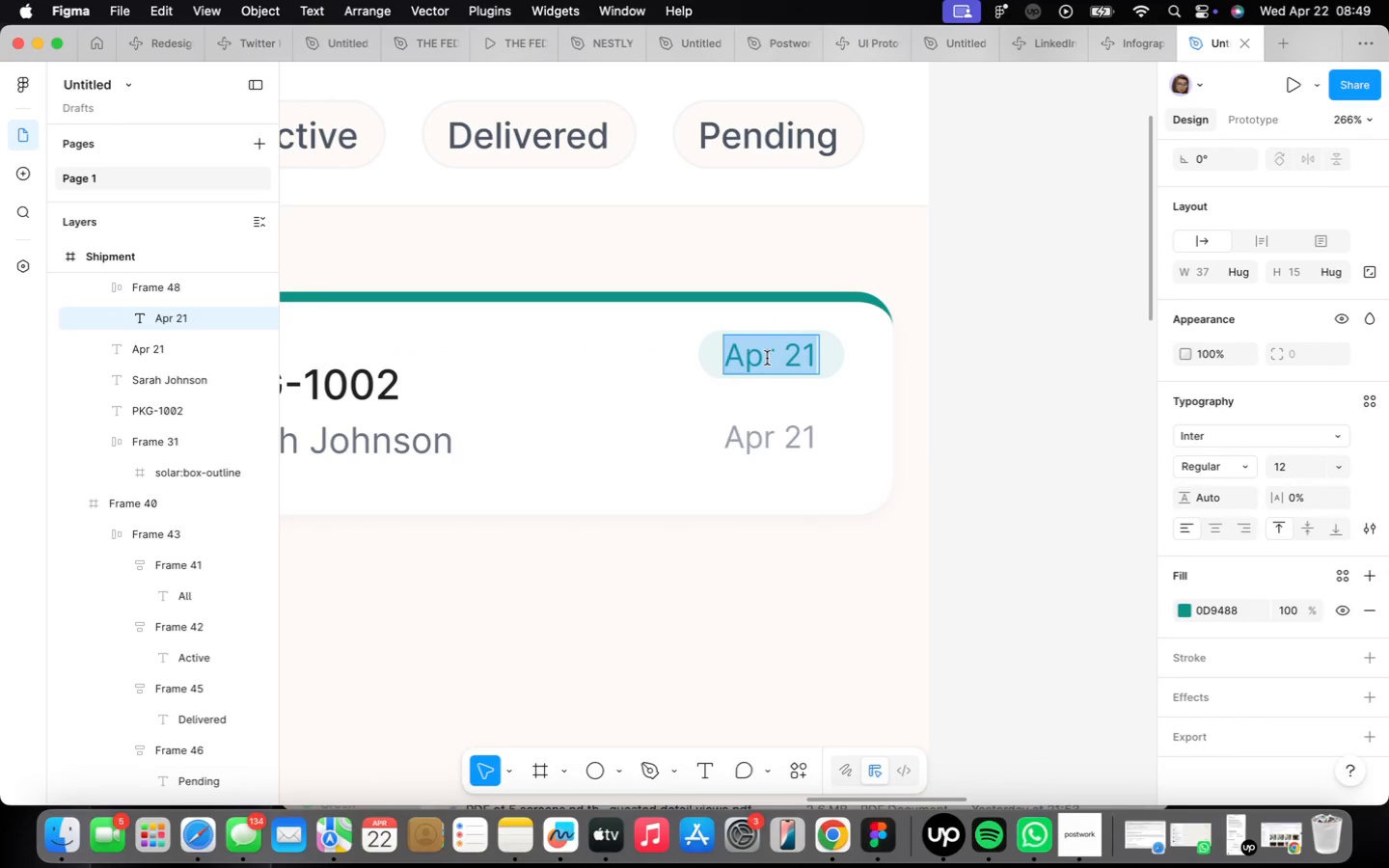 
type(Active)
 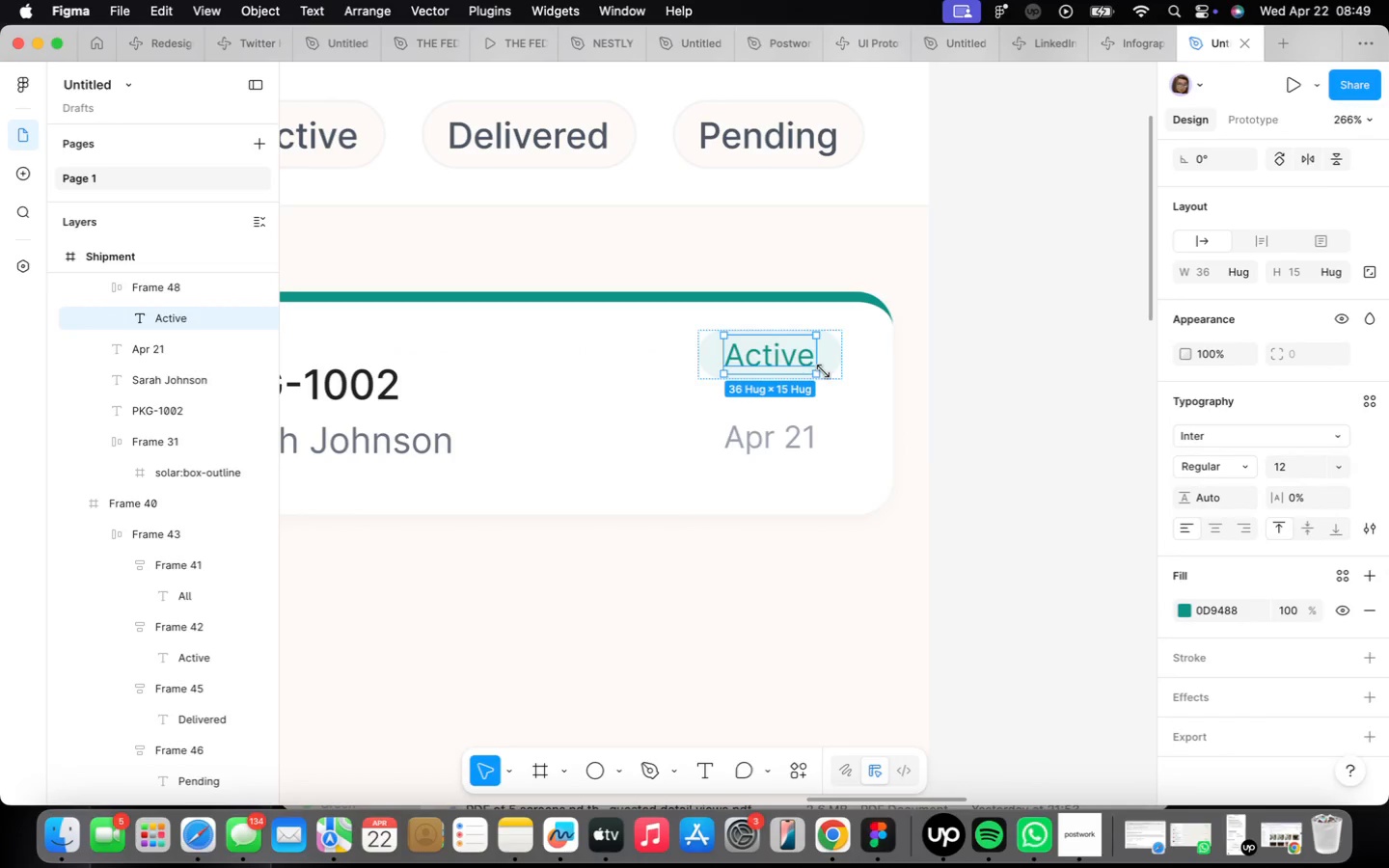 
wait(5.99)
 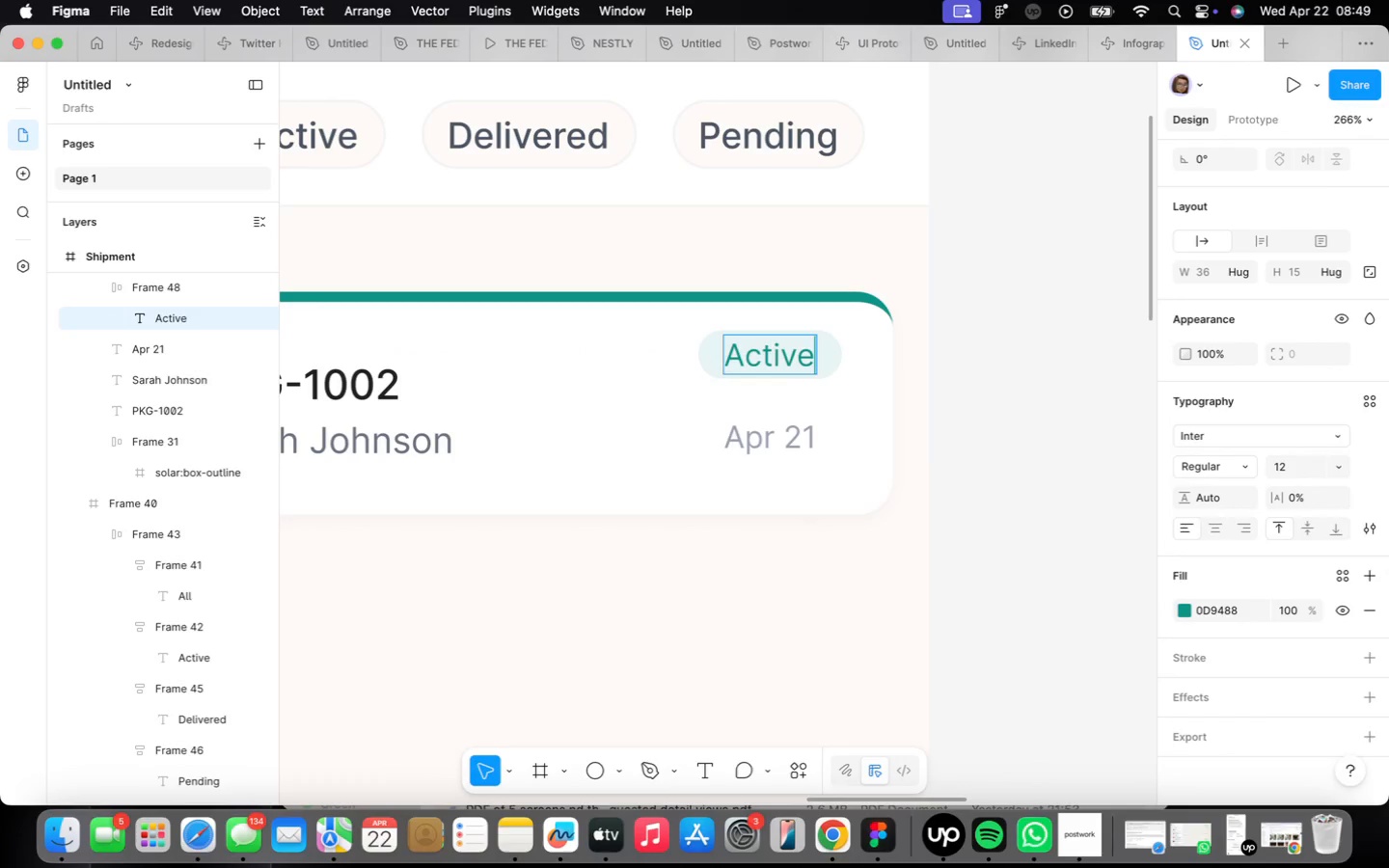 
left_click_drag(start_coordinate=[786, 354], to_coordinate=[789, 376])
 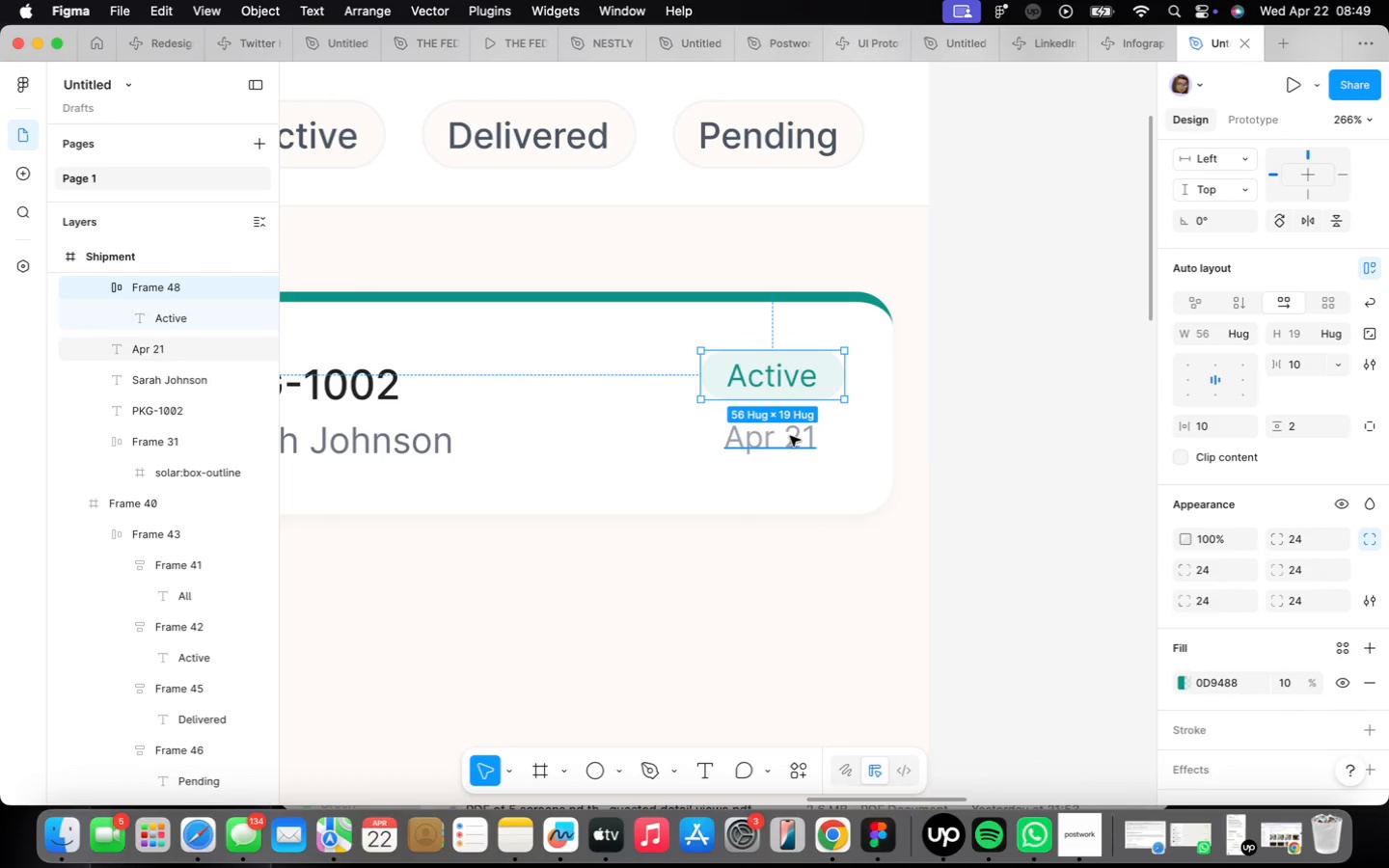 
hold_key(key=ShiftLeft, duration=0.45)
left_click([790, 436])
 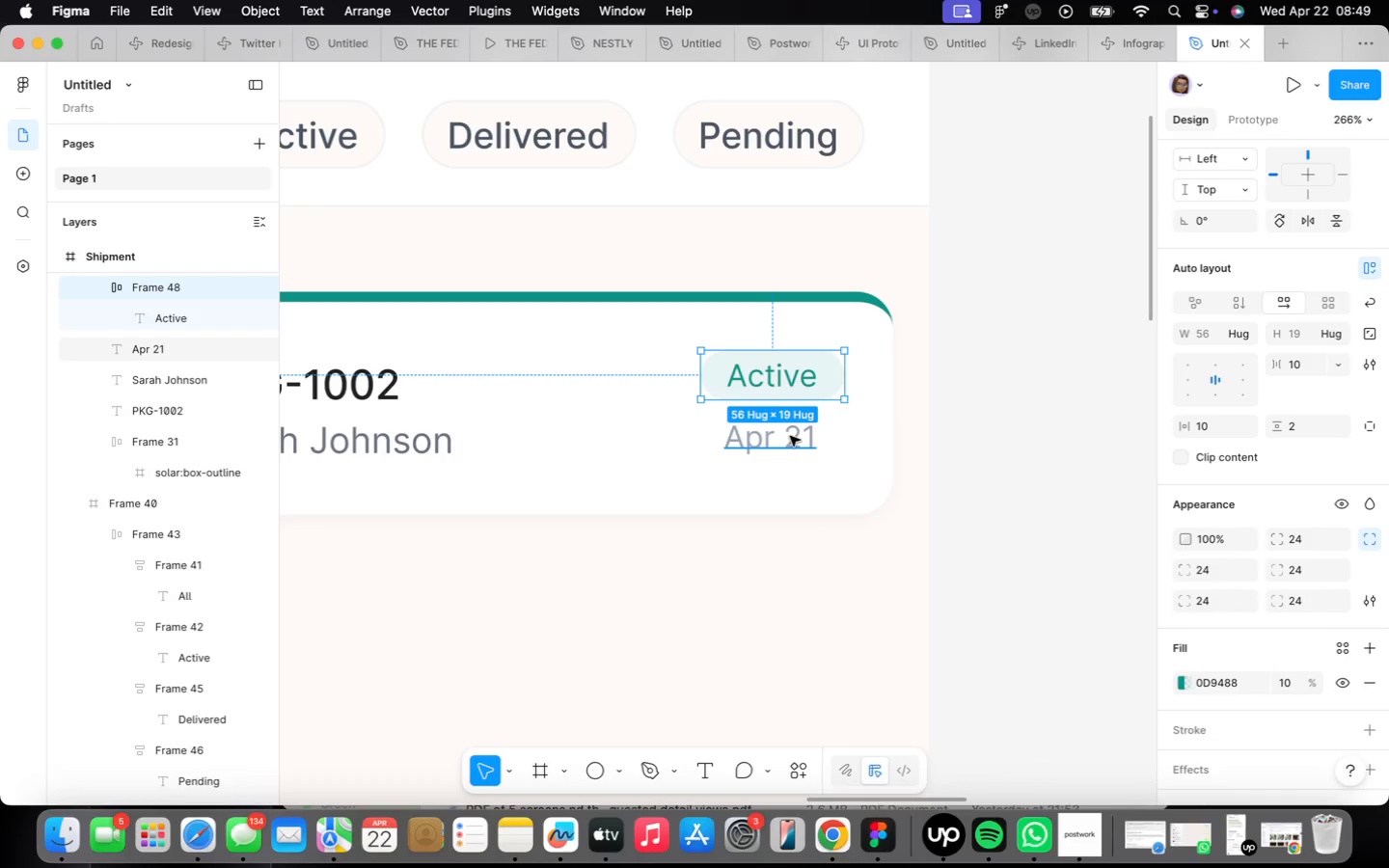 
key(Shift+A)
 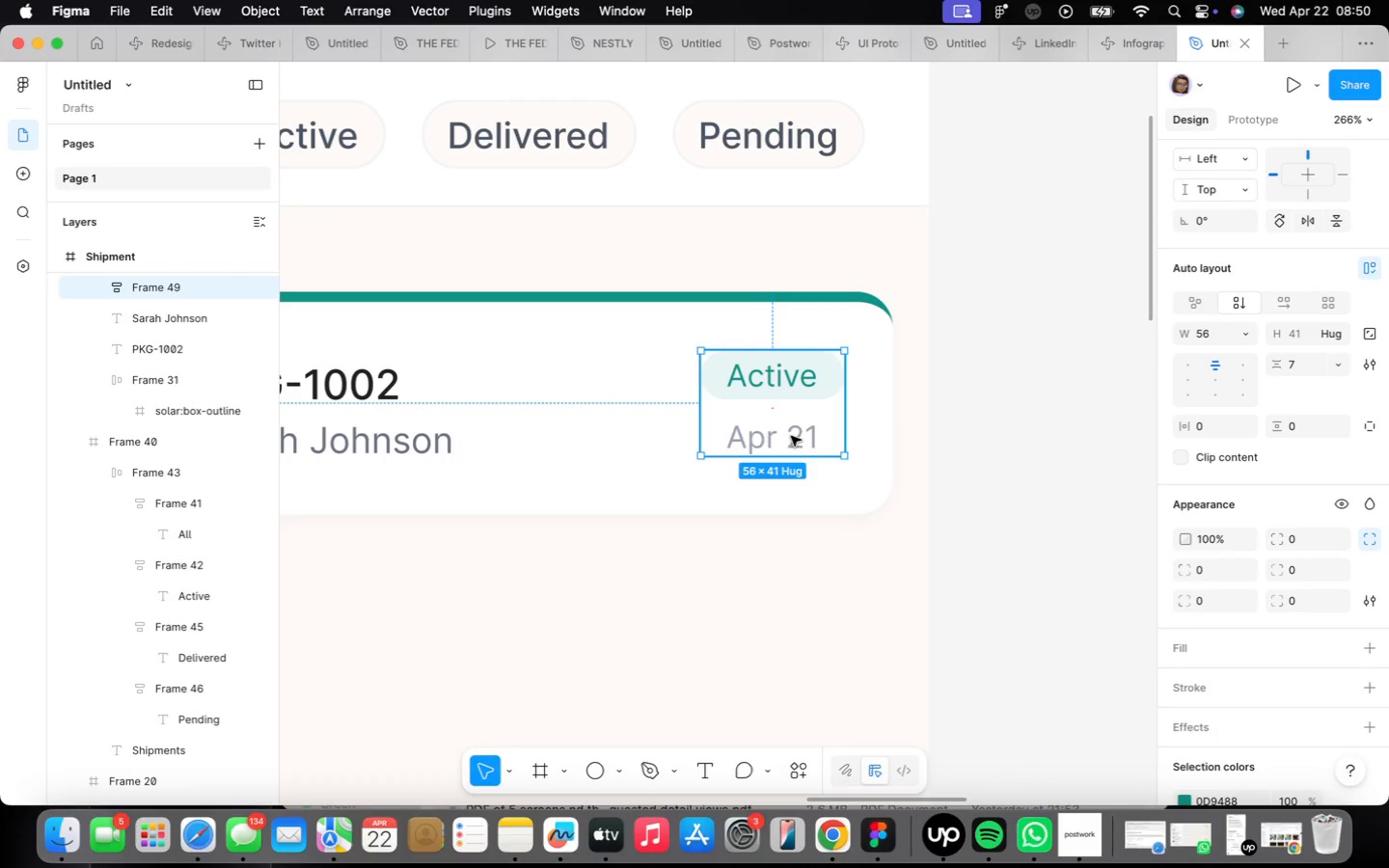 
wait(80.23)
 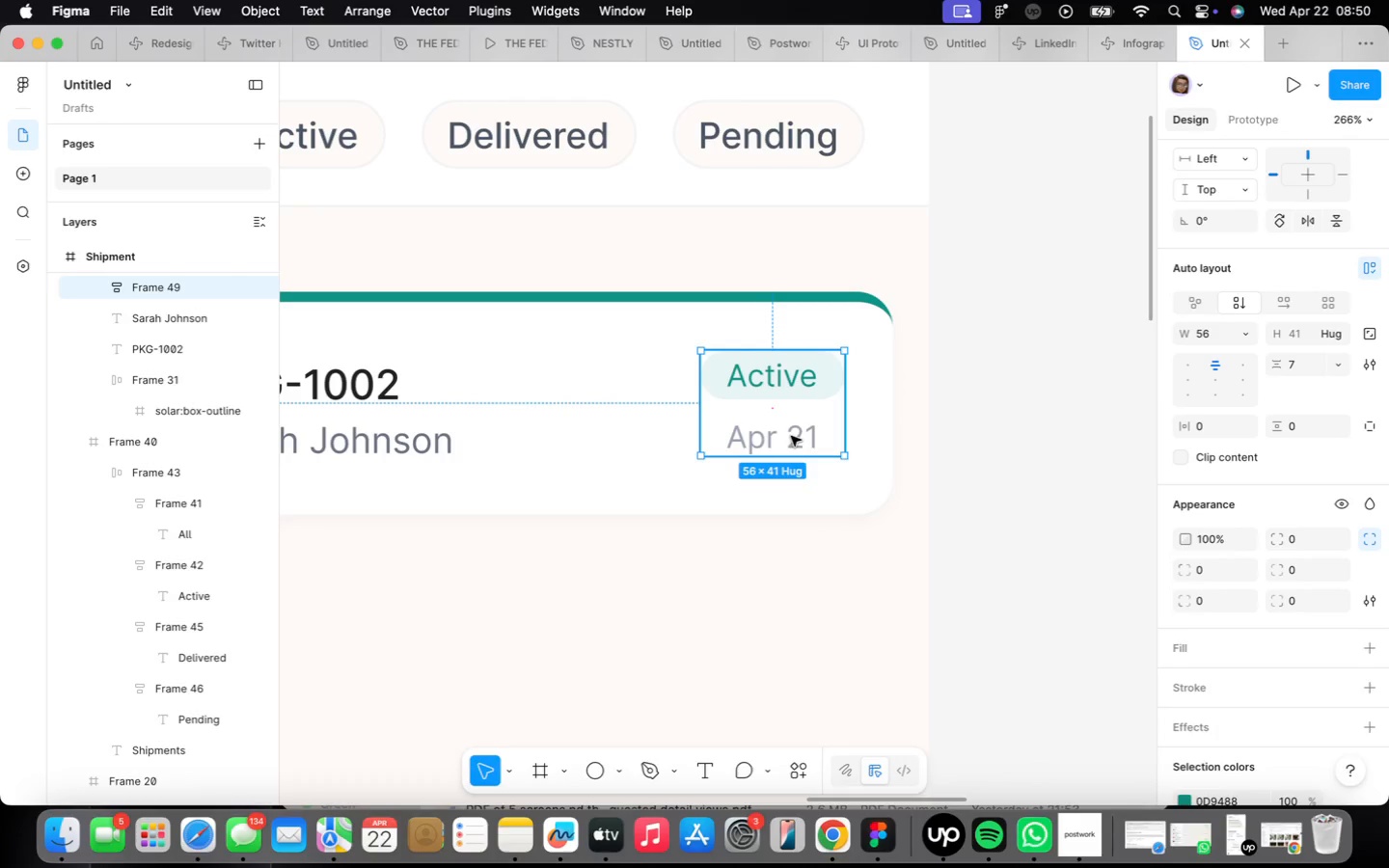 
left_click([810, 564])
 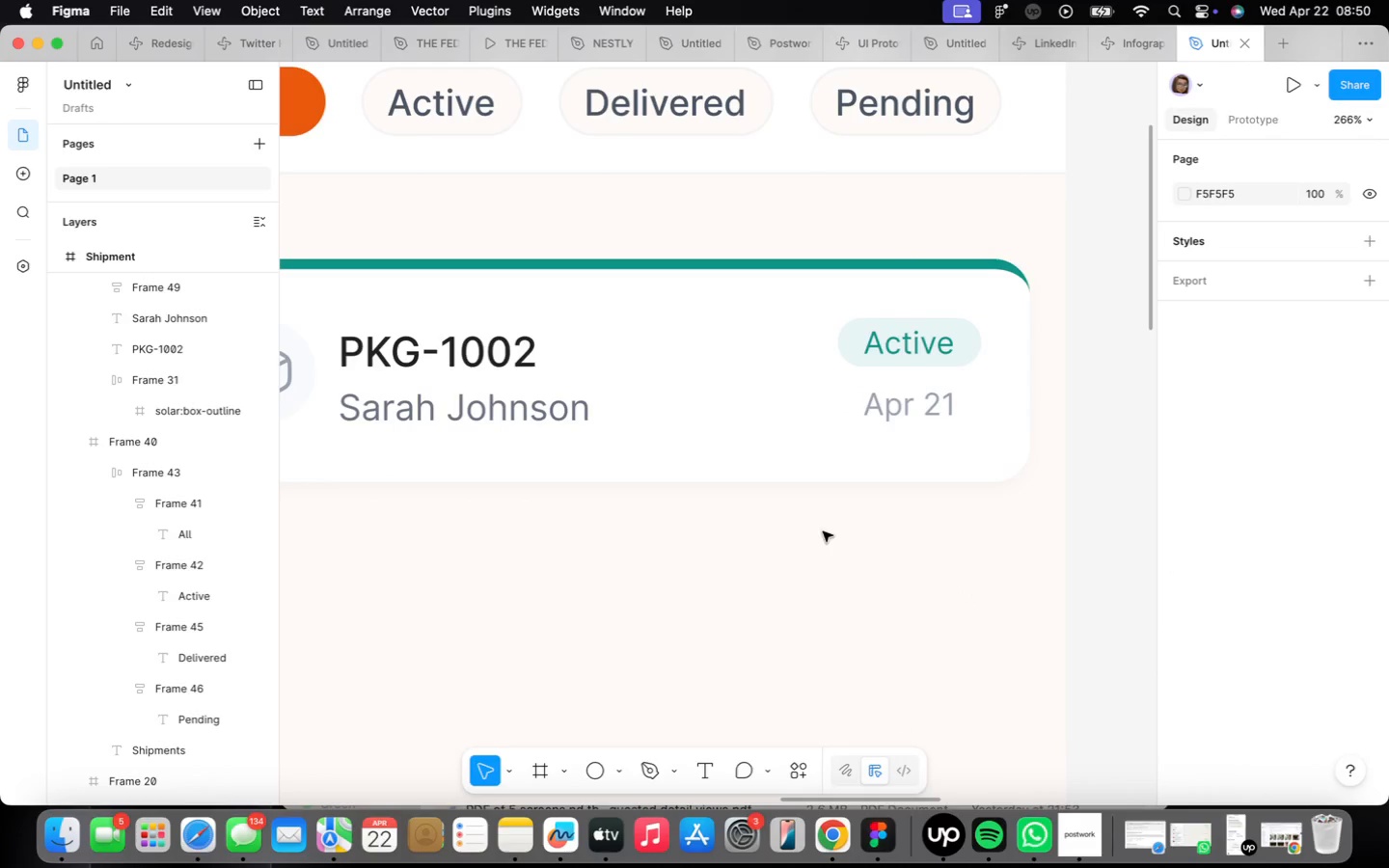 
scroll: coordinate [782, 513], scroll_direction: down, amount: 2.0
 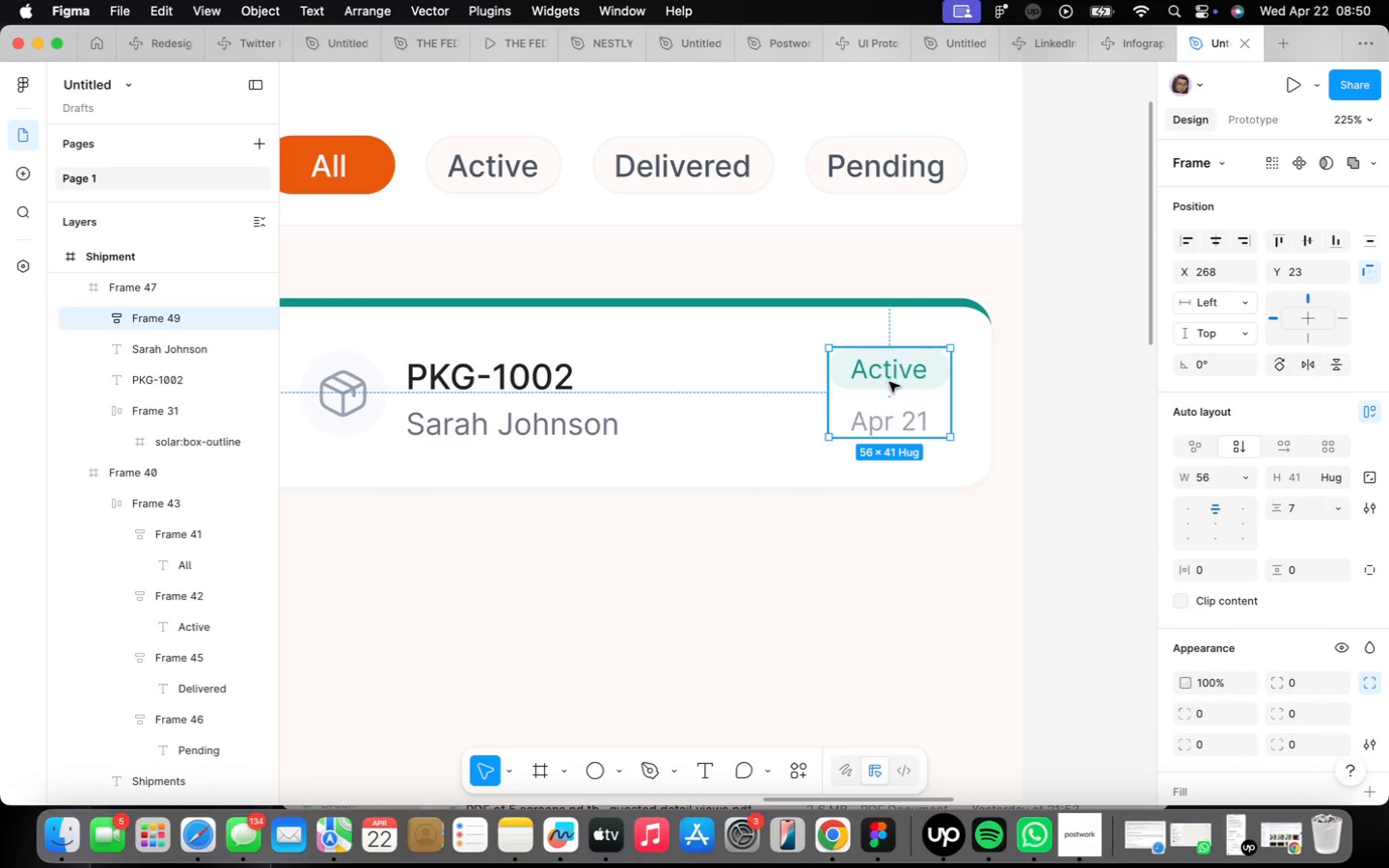 
hold_key(key=ArrowLeft, duration=1.46)